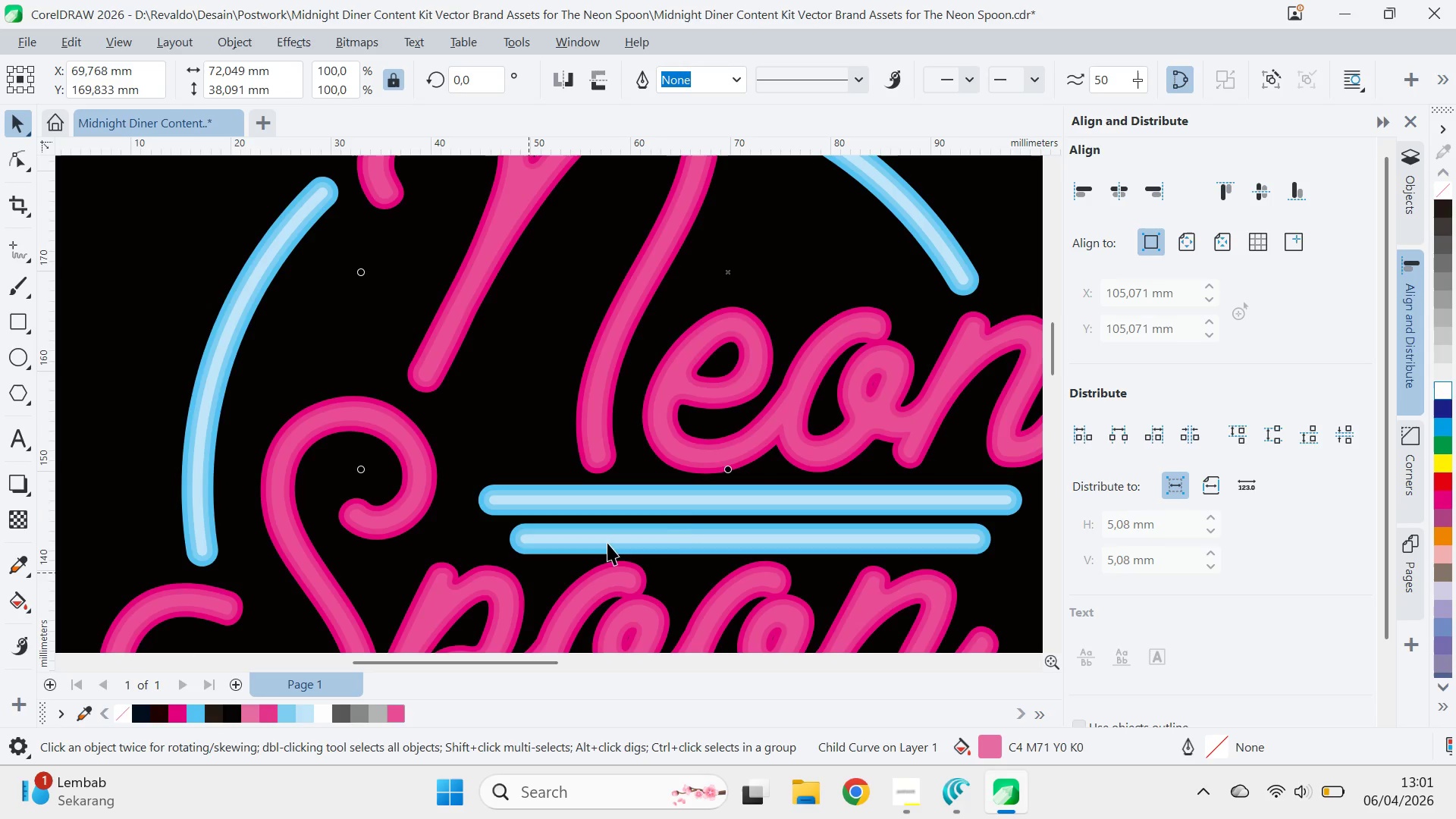 
type(qv)
 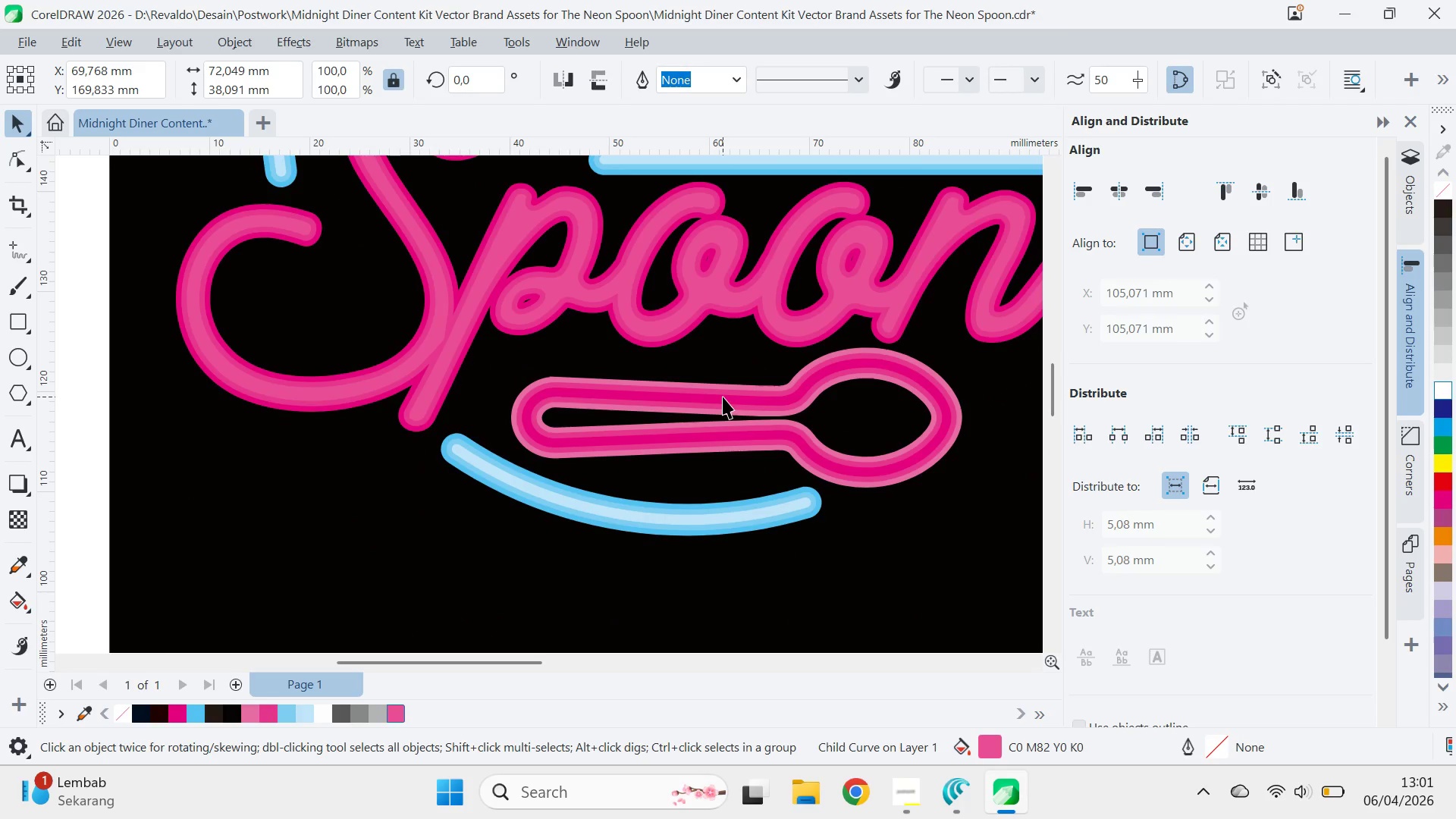 
left_click_drag(start_coordinate=[689, 523], to_coordinate=[746, 259])
 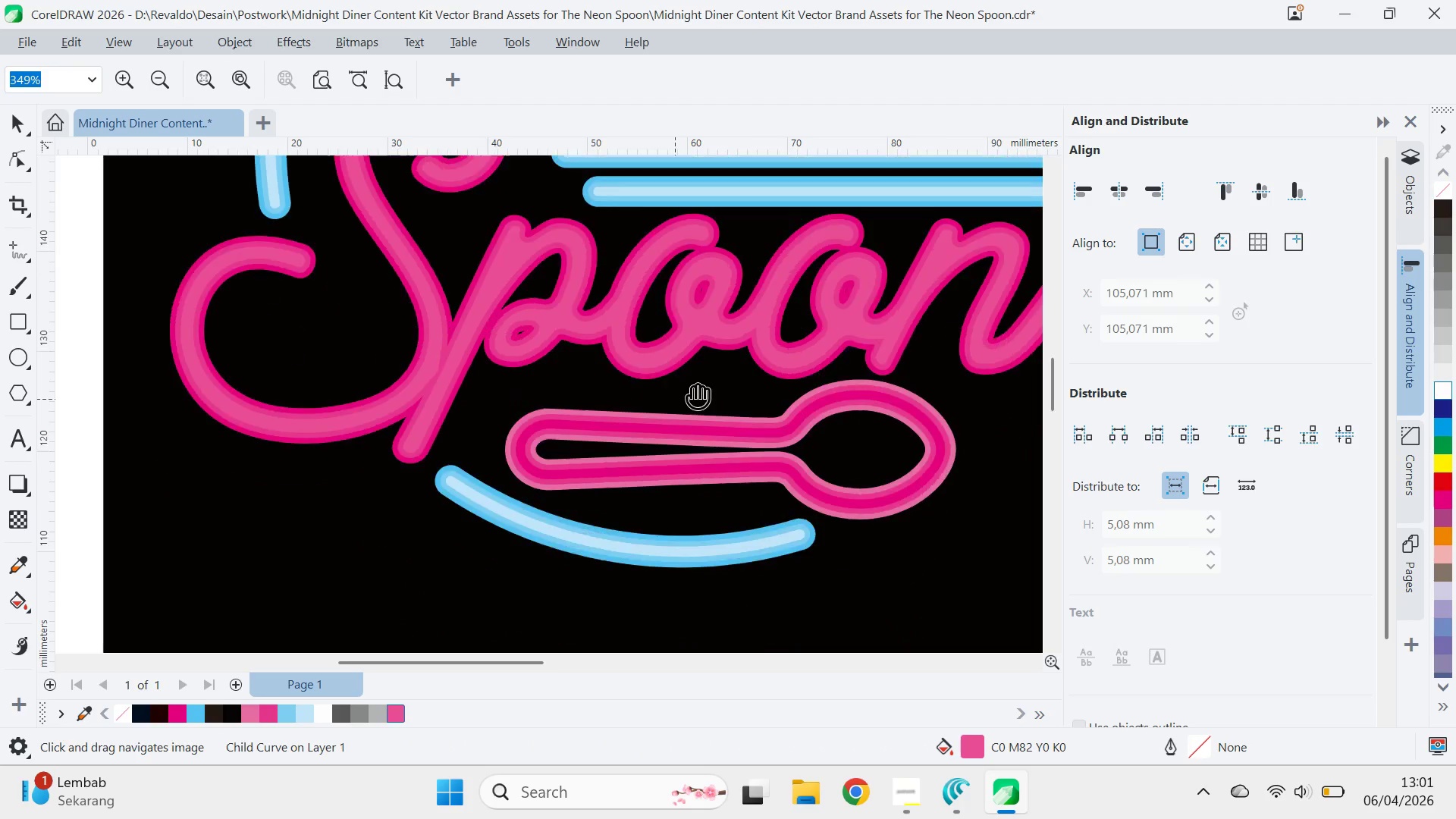 
left_click_drag(start_coordinate=[675, 482], to_coordinate=[697, 367])
 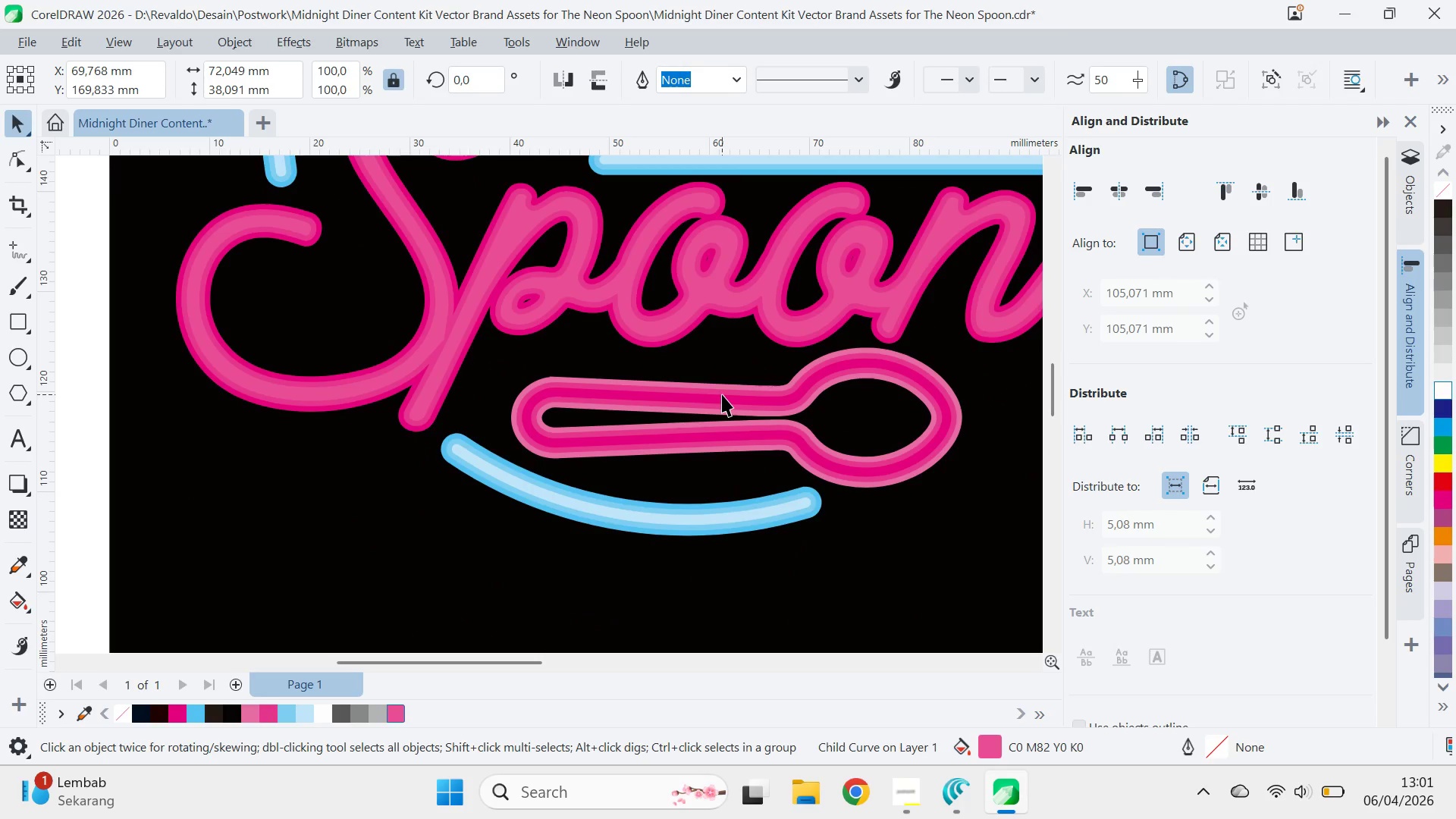 
hold_key(key=ControlLeft, duration=1.49)
left_click([727, 400])
 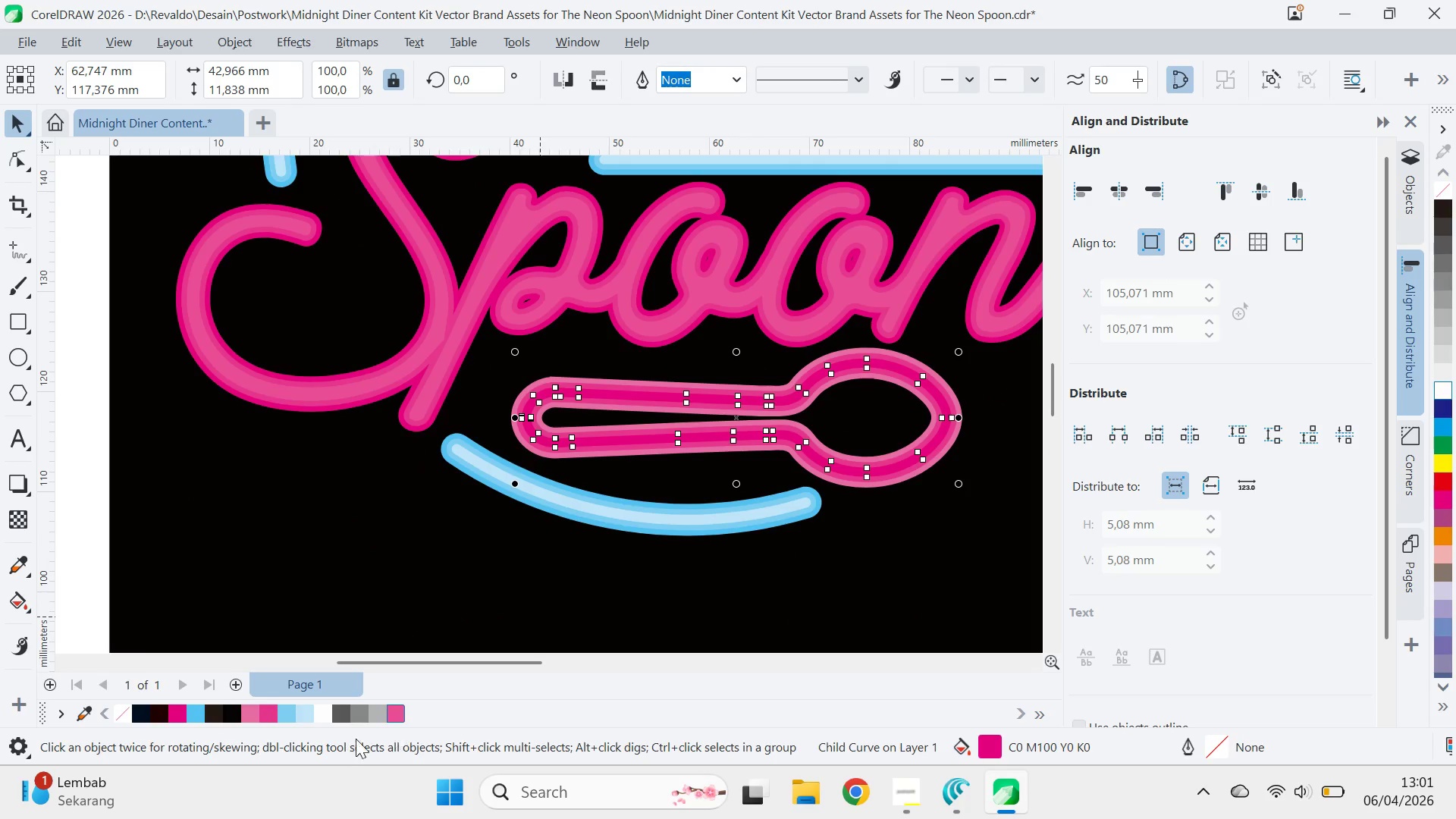 
left_click([400, 714])
 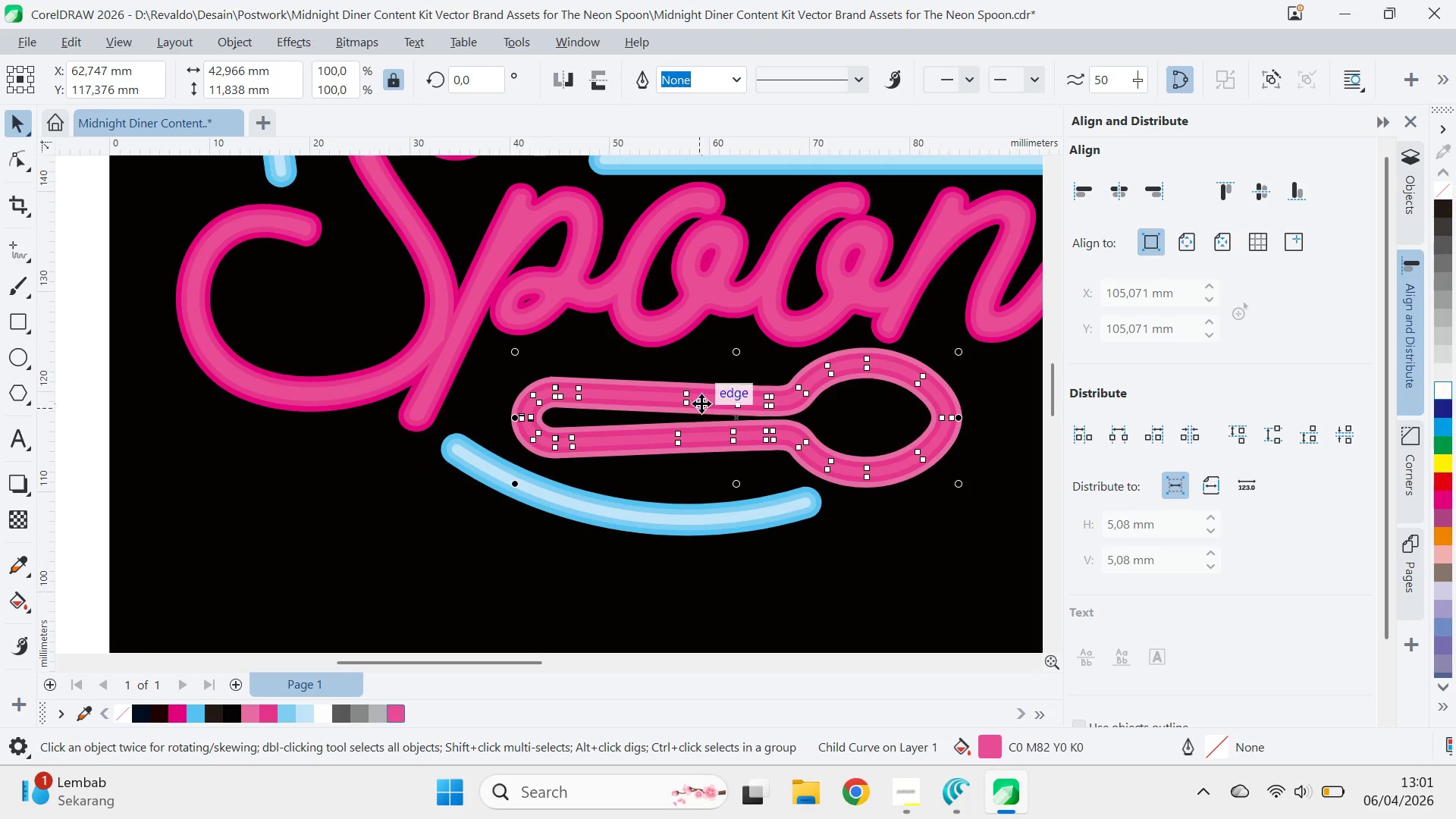 
hold_key(key=ControlLeft, duration=1.5)
left_click([709, 383])
 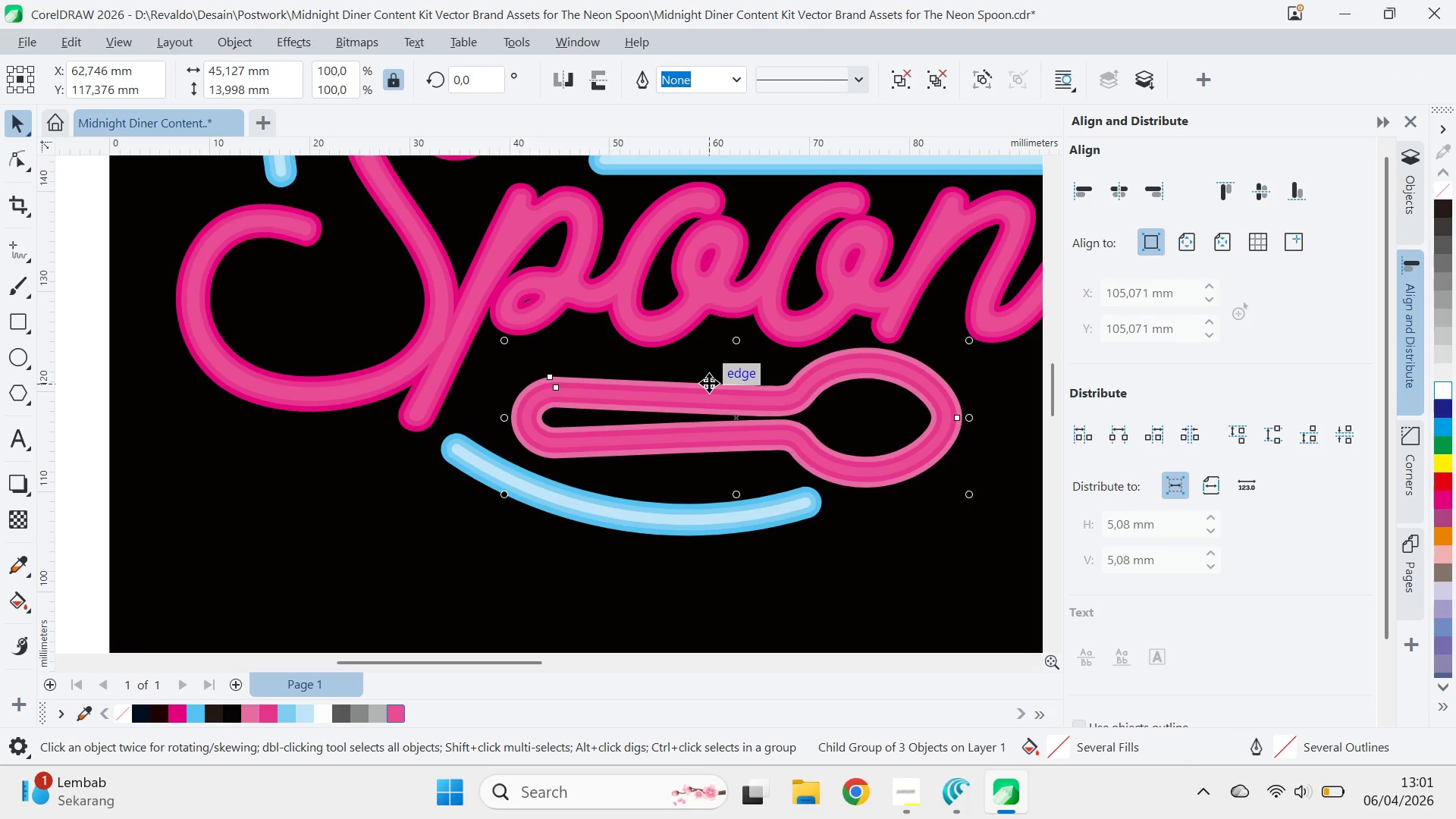 
double_click([709, 383])
 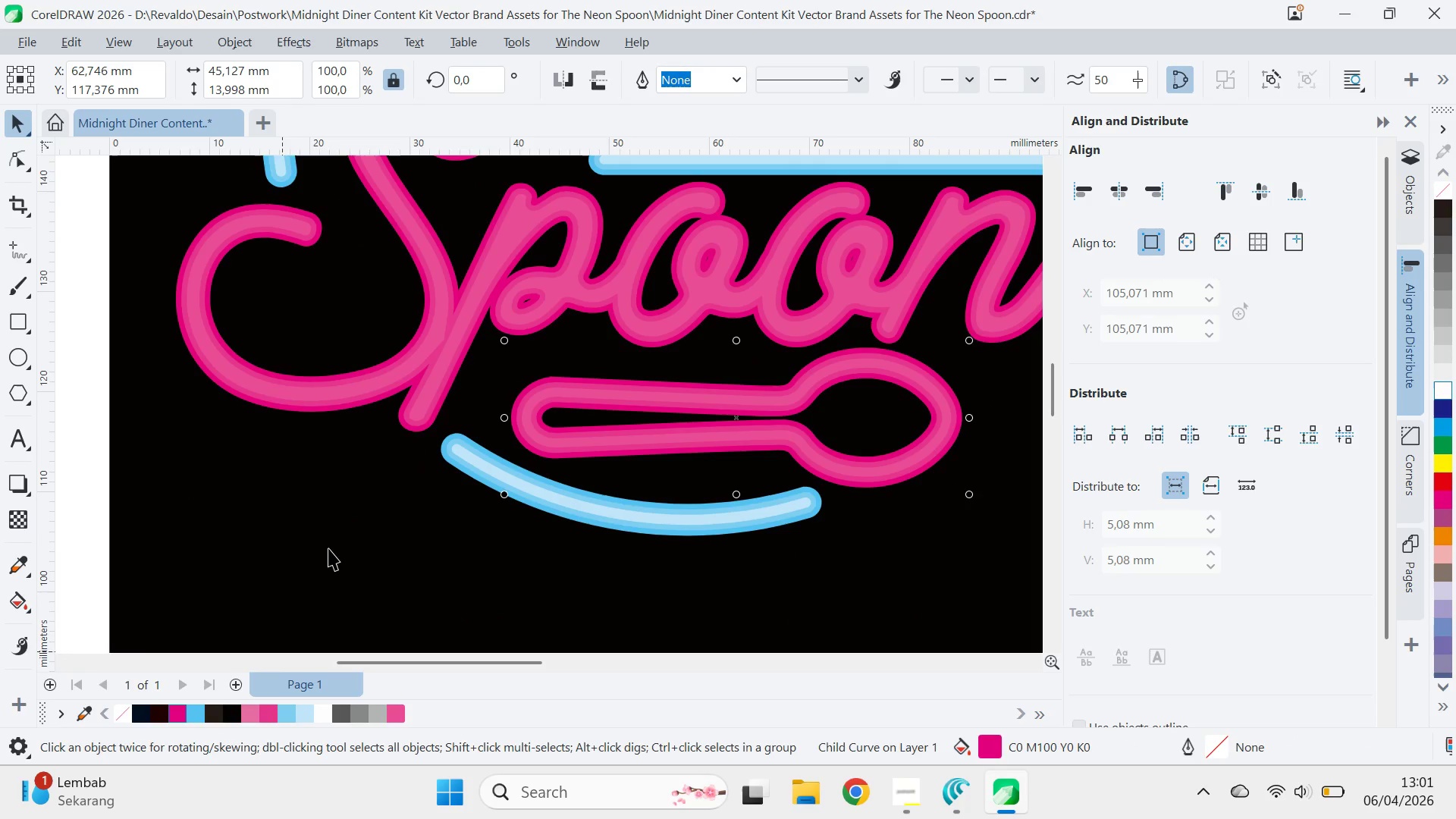 
scroll: coordinate [358, 545], scroll_direction: down, amount: 2.0
 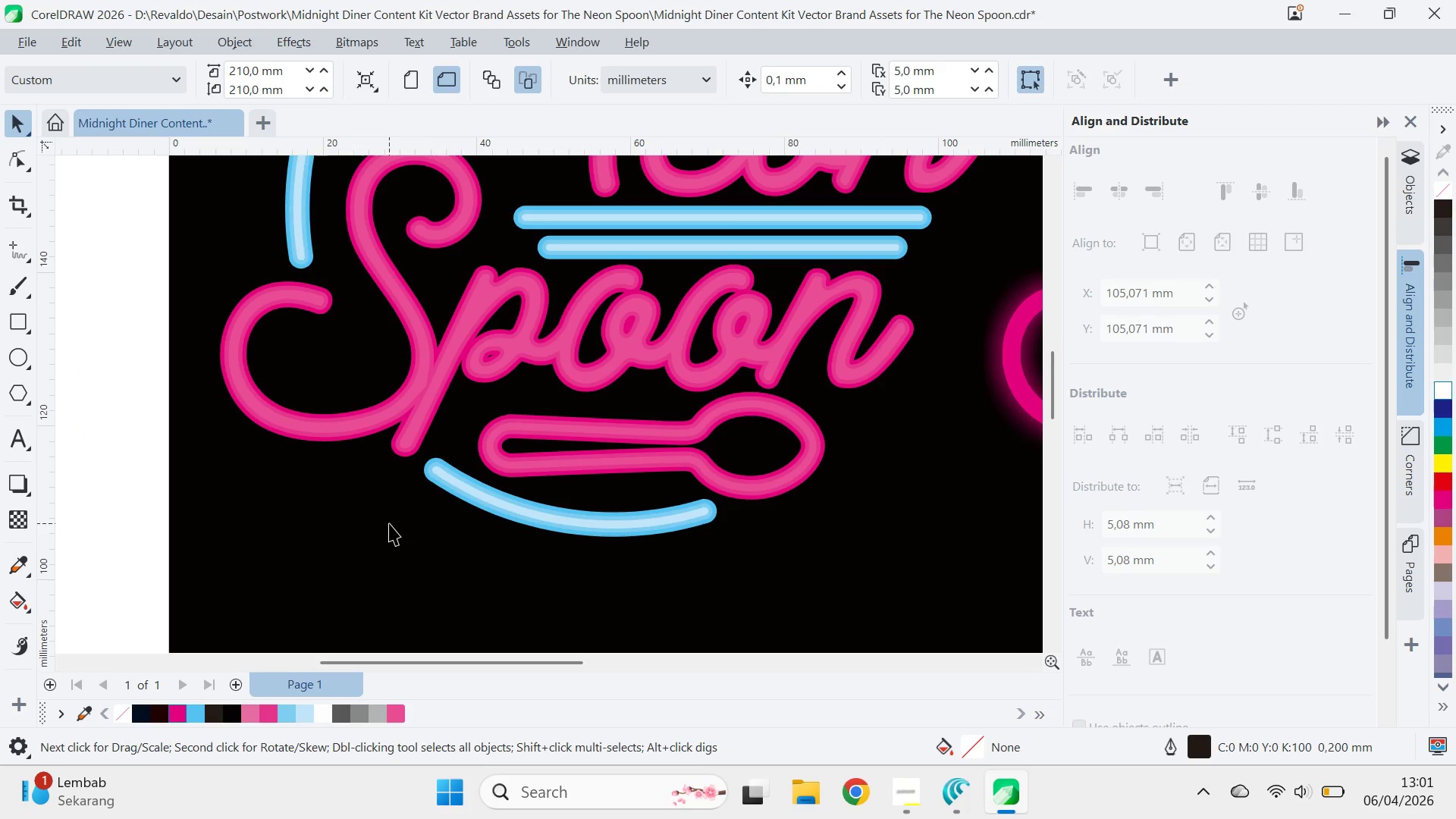 
scroll: coordinate [390, 523], scroll_direction: up, amount: 2.0
 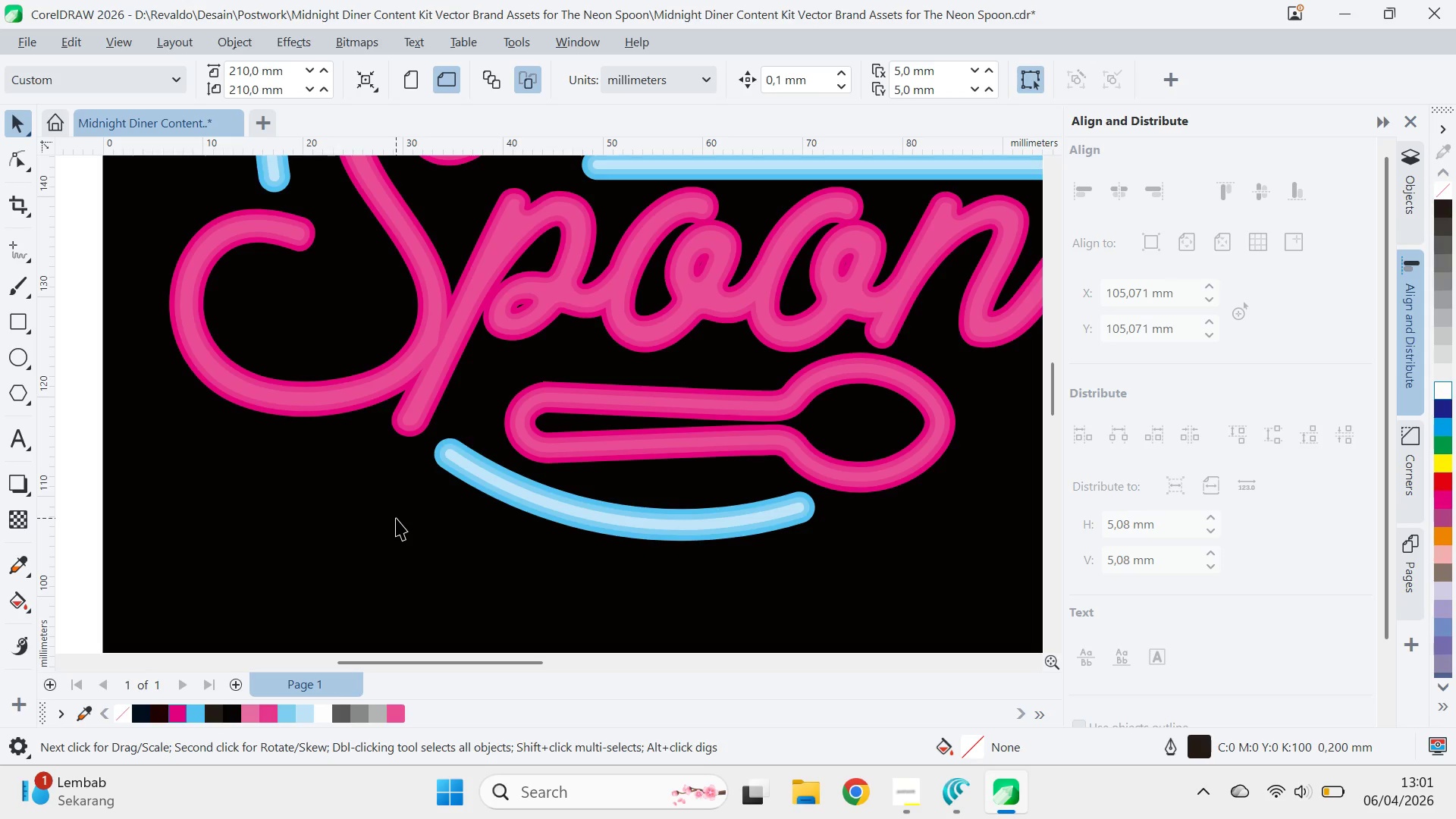 
scroll: coordinate [396, 518], scroll_direction: down, amount: 4.0
 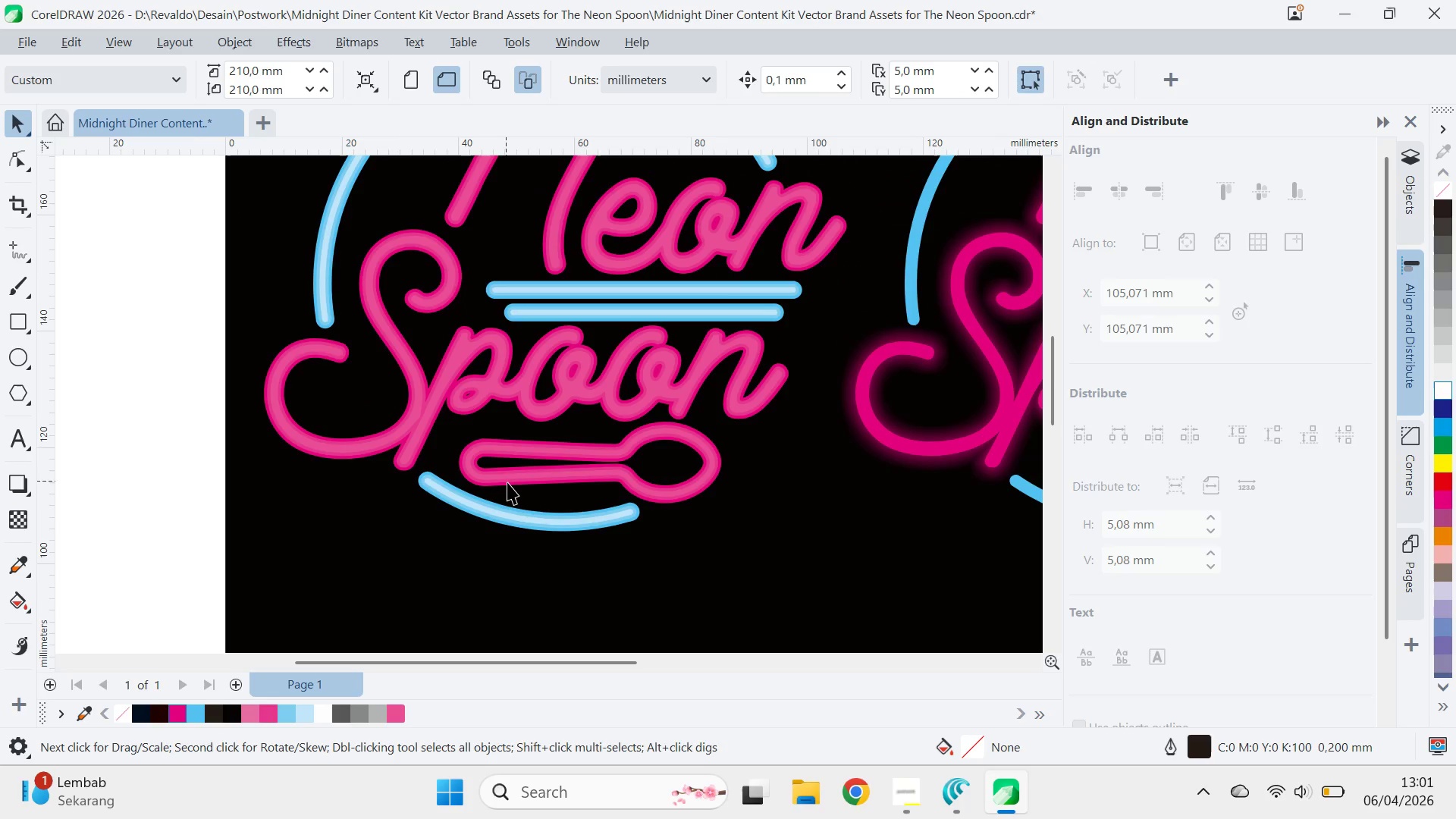 
key(Control+ControlLeft)
 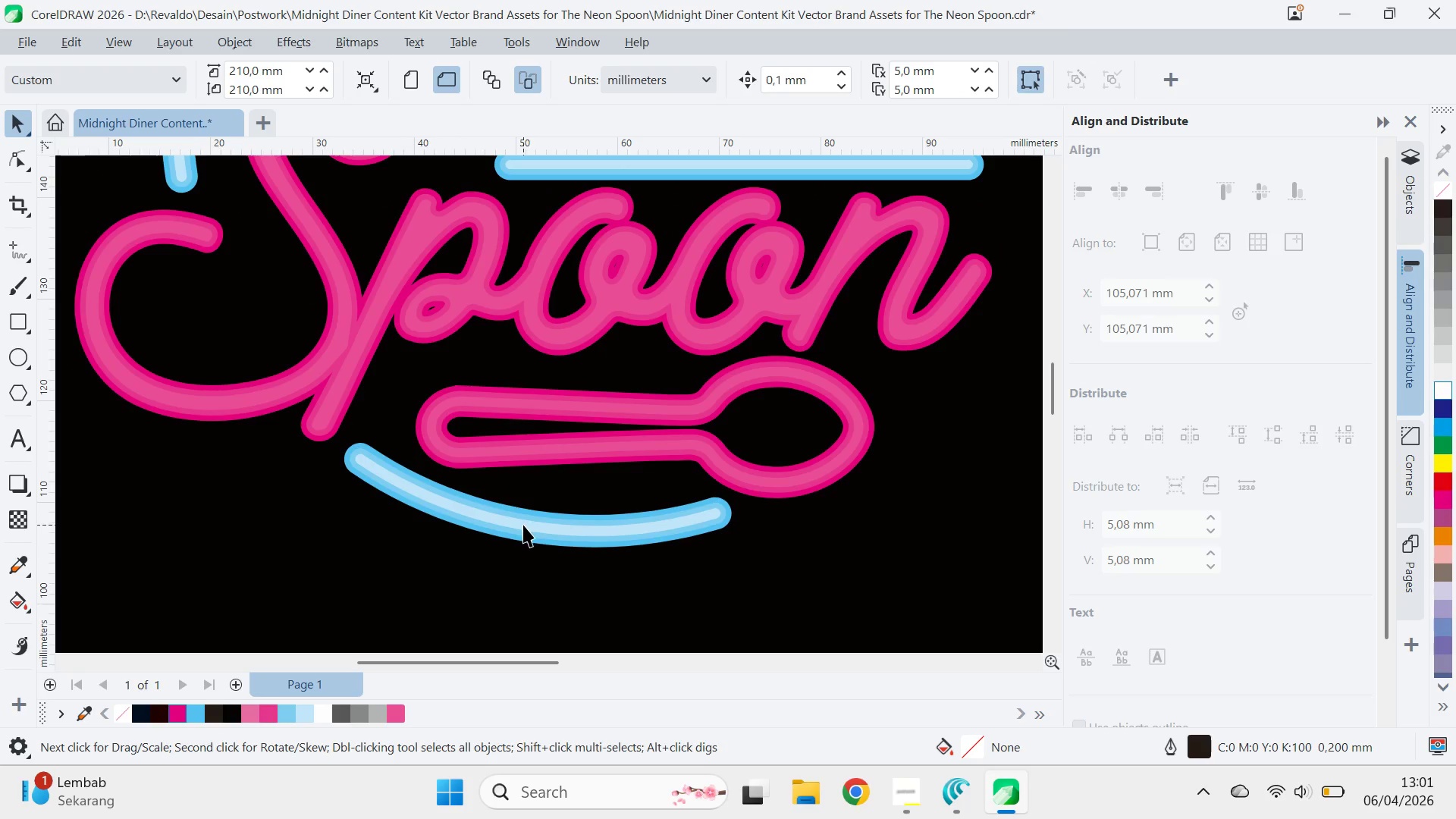 
scroll: coordinate [519, 516], scroll_direction: up, amount: 4.0
 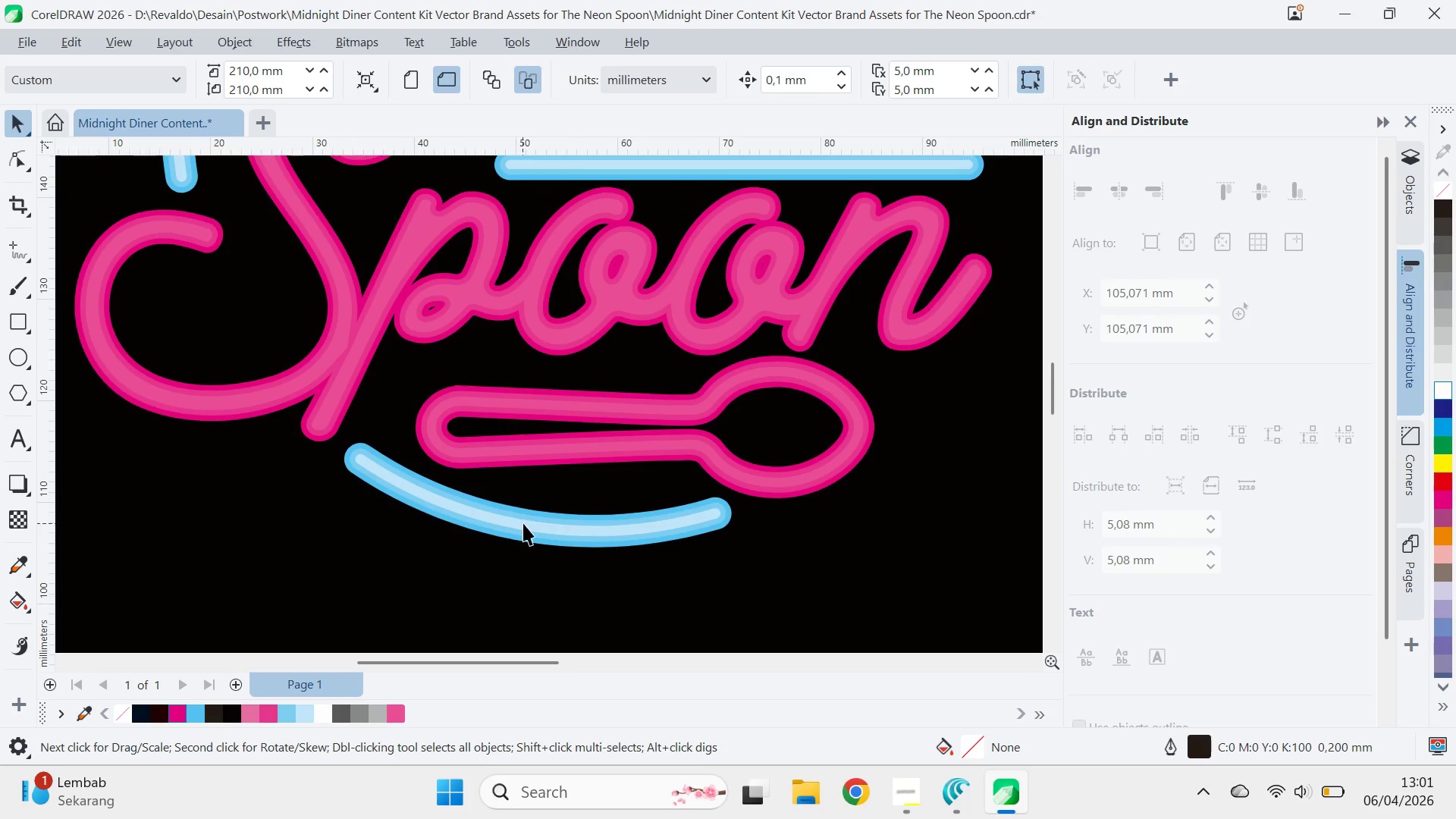 
hold_key(key=ControlLeft, duration=1.42)
left_click([524, 526])
 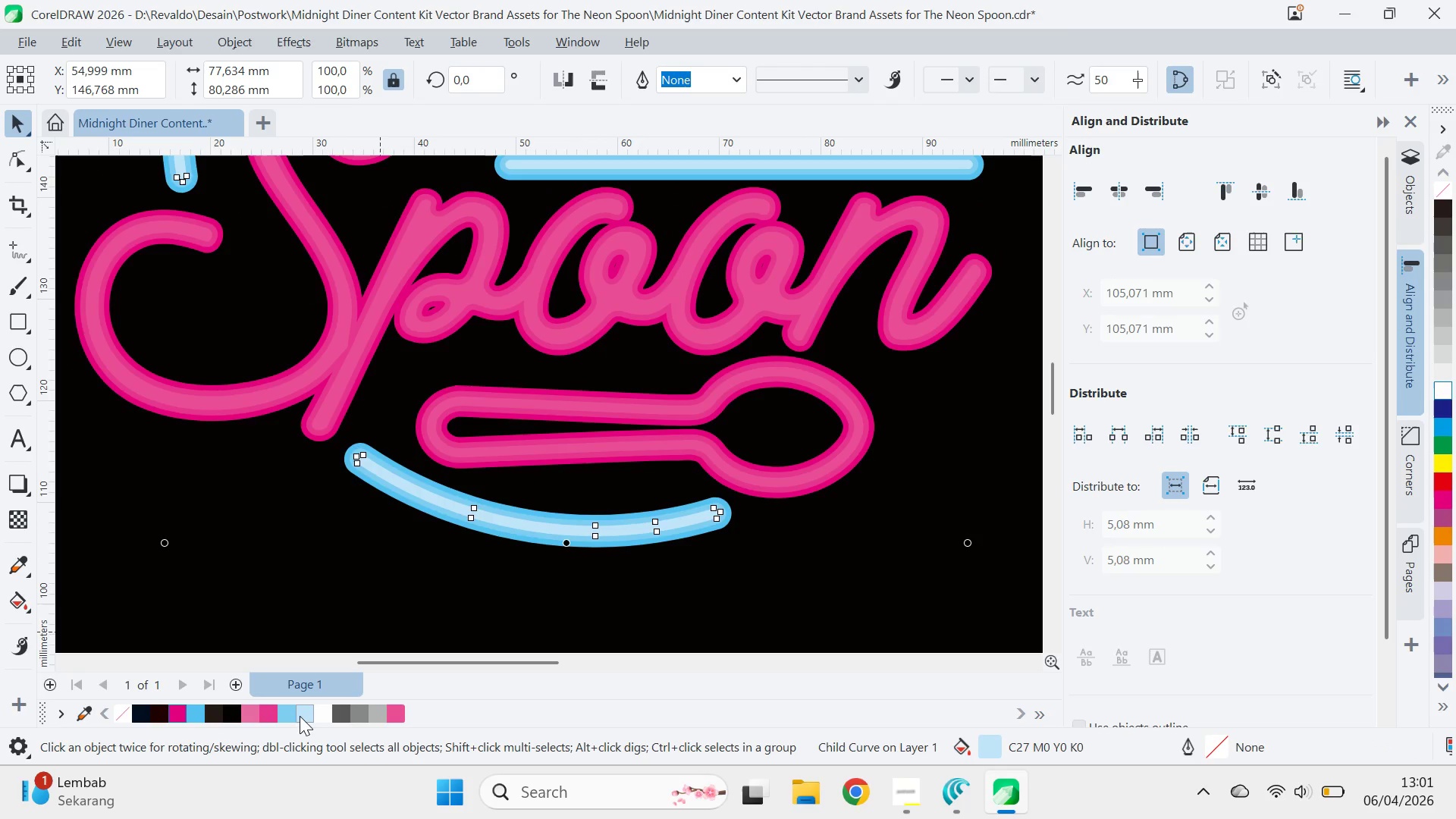 
left_click([201, 709])
 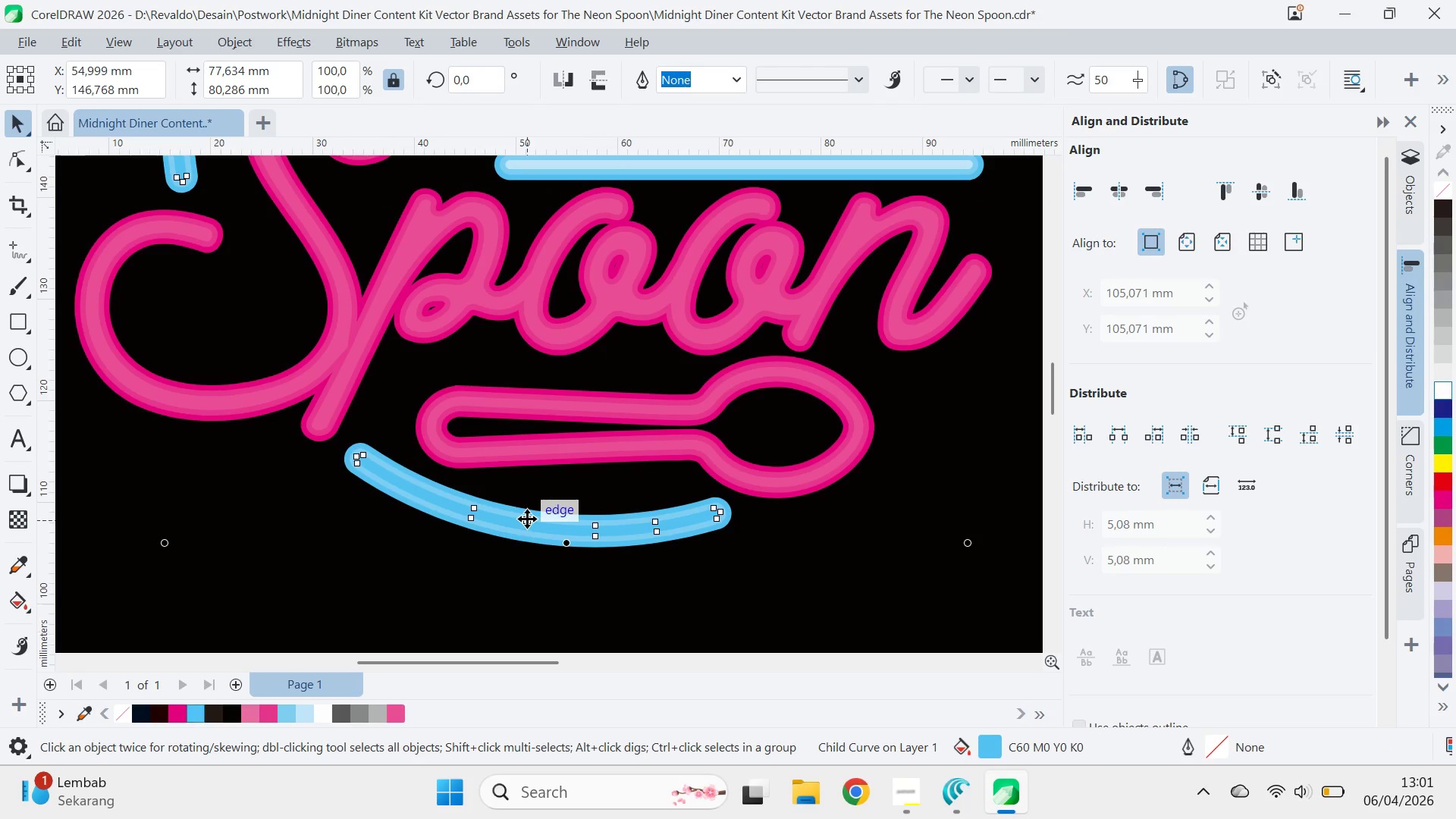 
hold_key(key=ControlLeft, duration=1.5)
left_click([532, 510])
 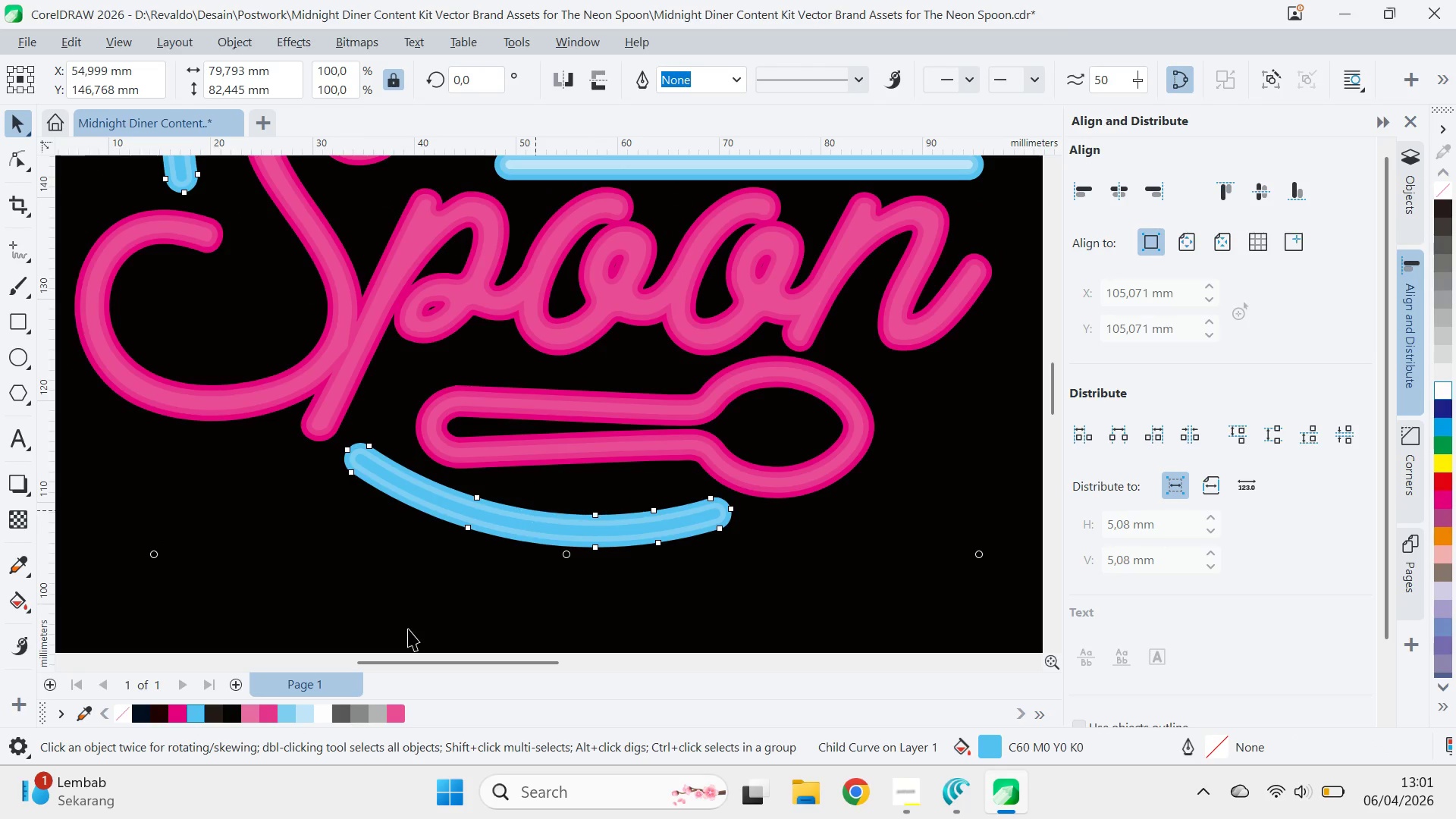 
hold_key(key=ControlLeft, duration=1.61)
 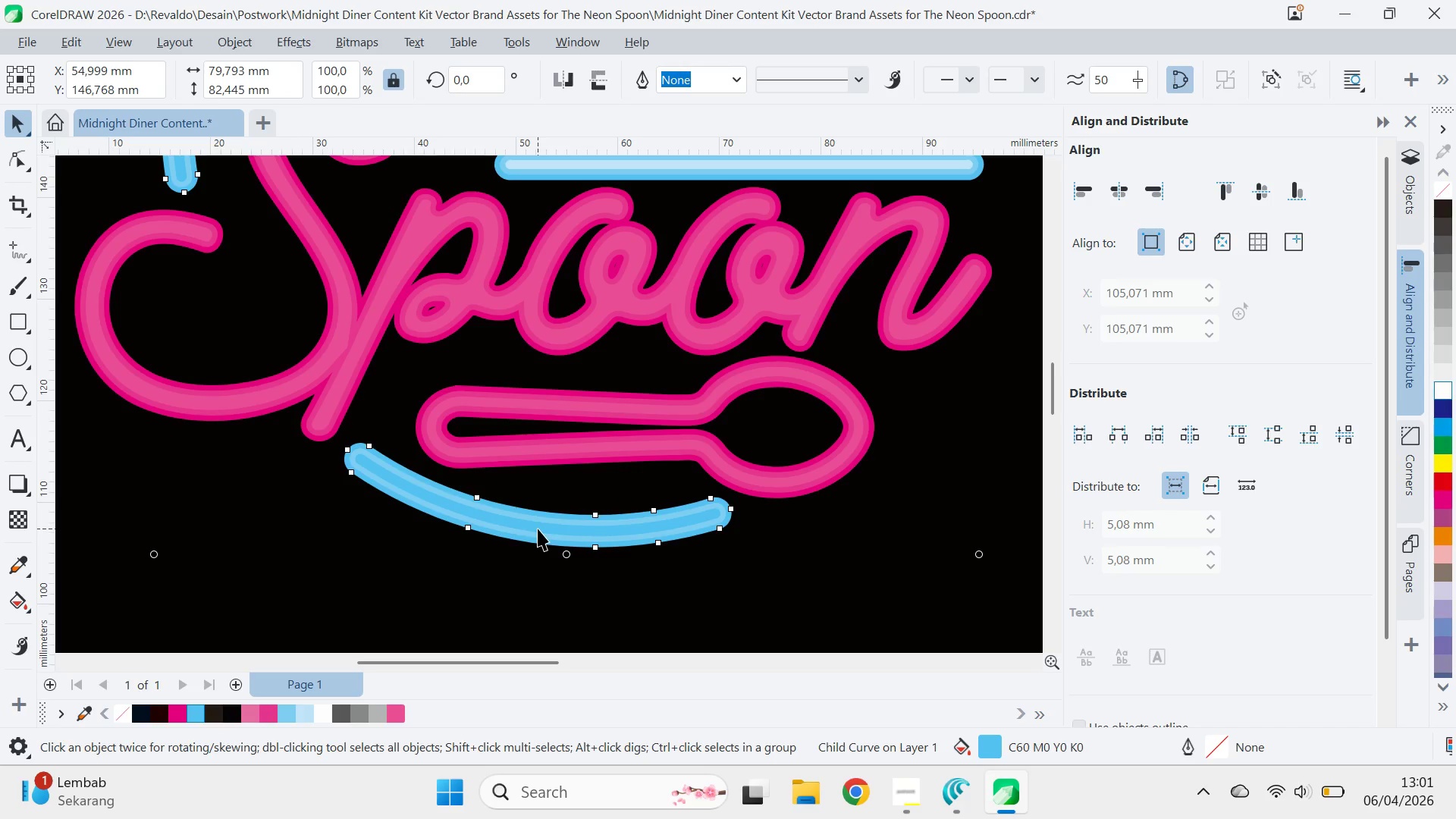 
hold_key(key=ControlLeft, duration=1.5)
left_click([538, 529])
 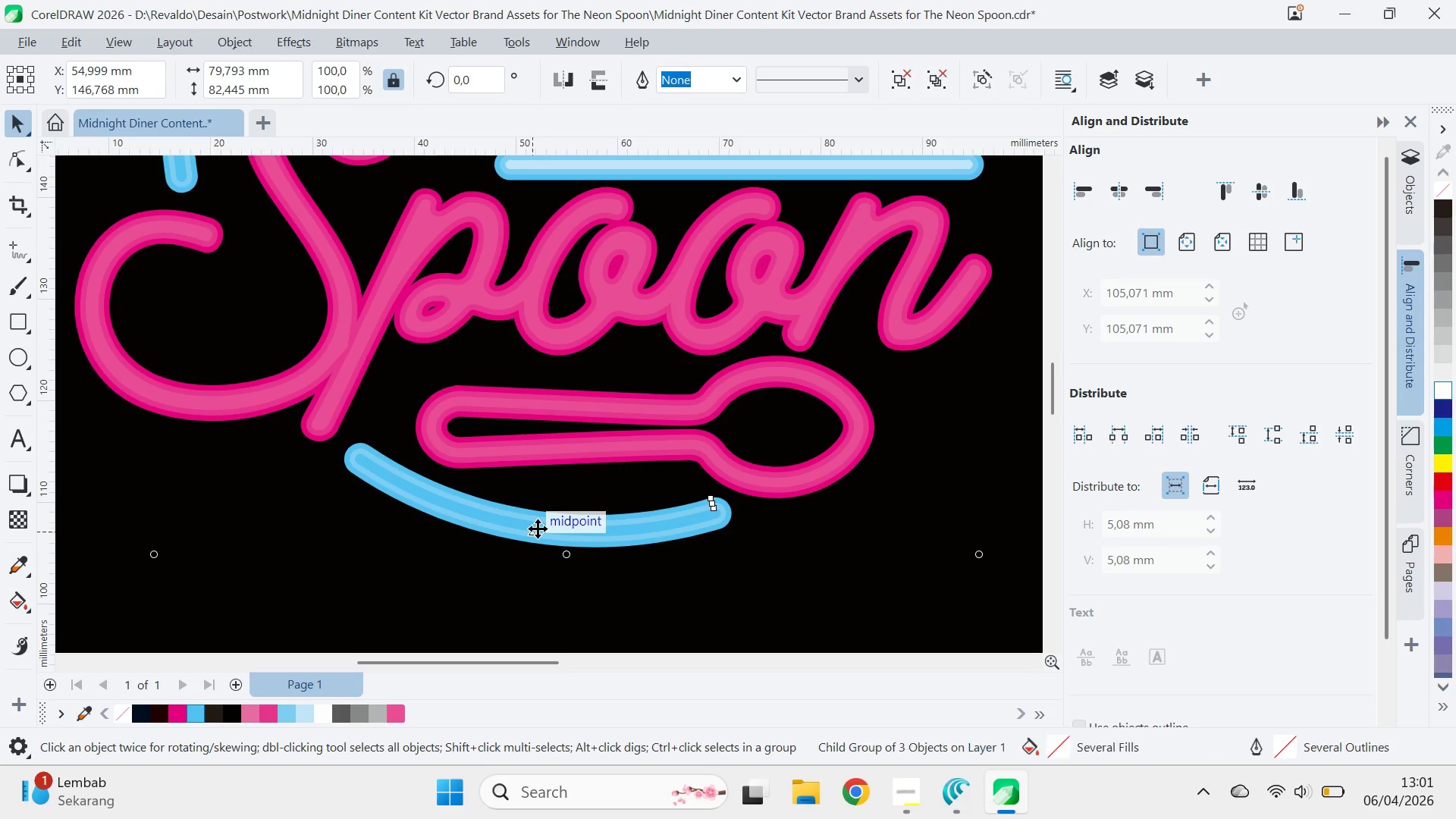 
double_click([538, 529])
 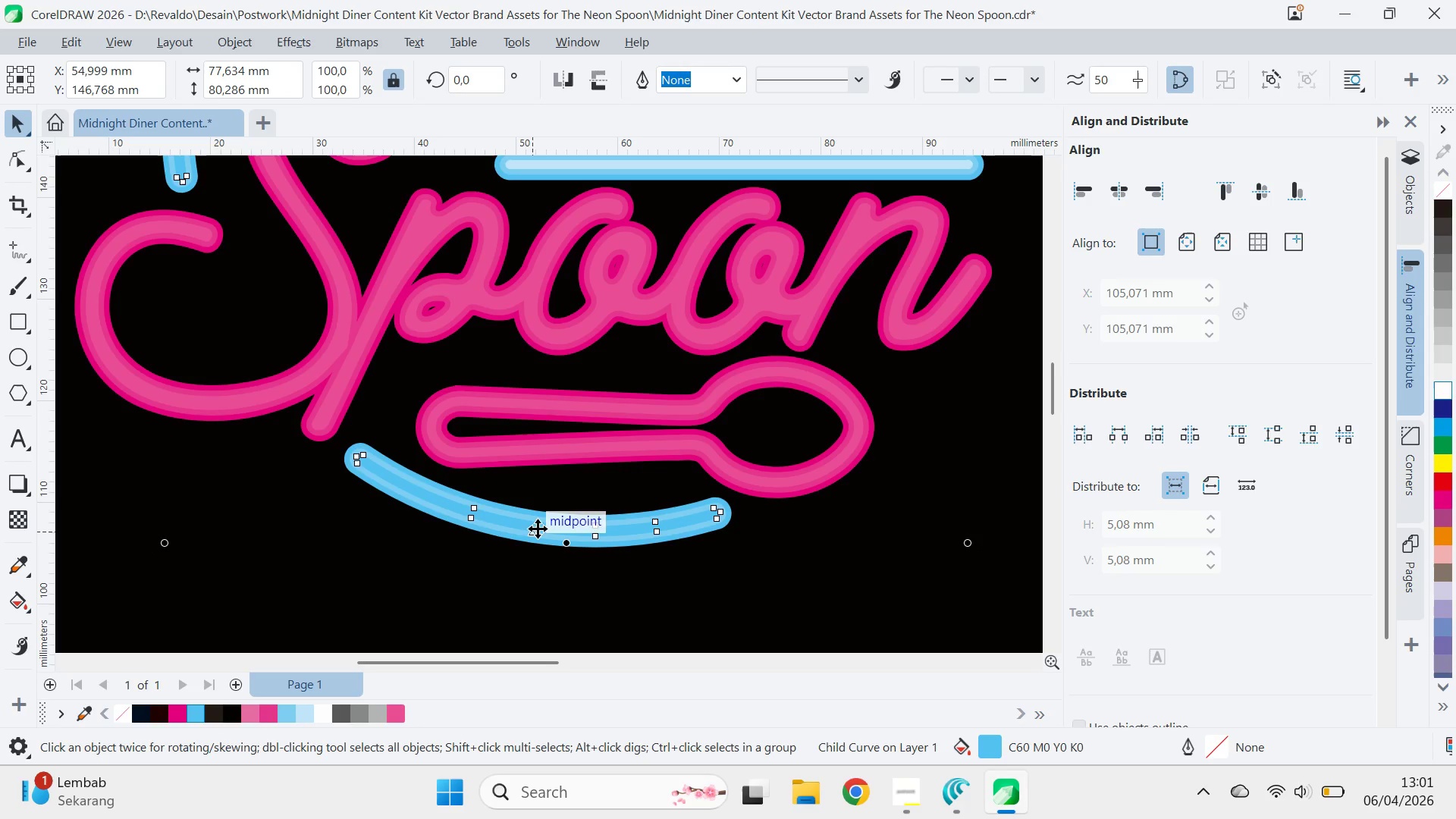 
key(Control+ControlLeft)
 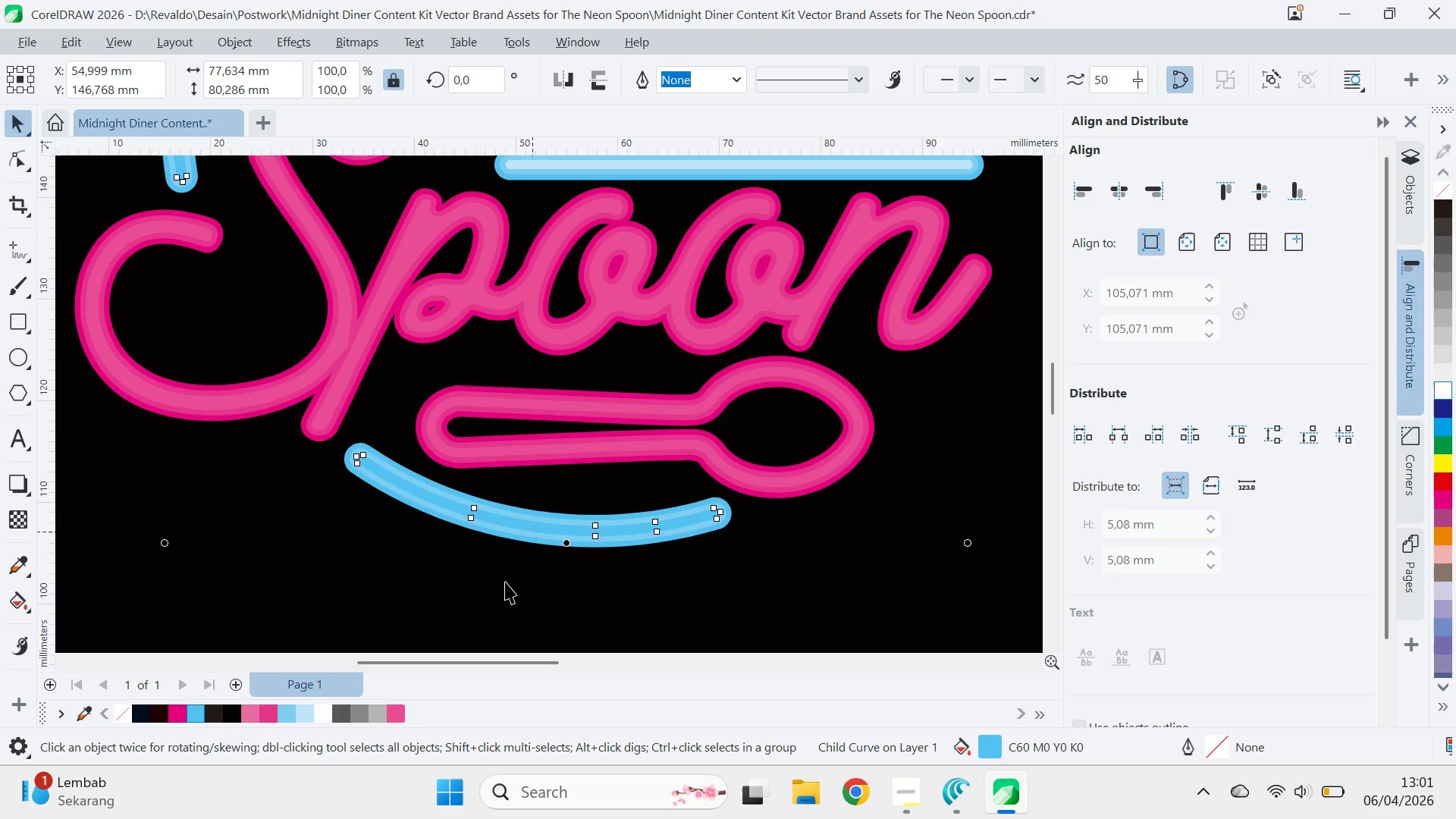 
scroll: coordinate [400, 613], scroll_direction: down, amount: 7.0
 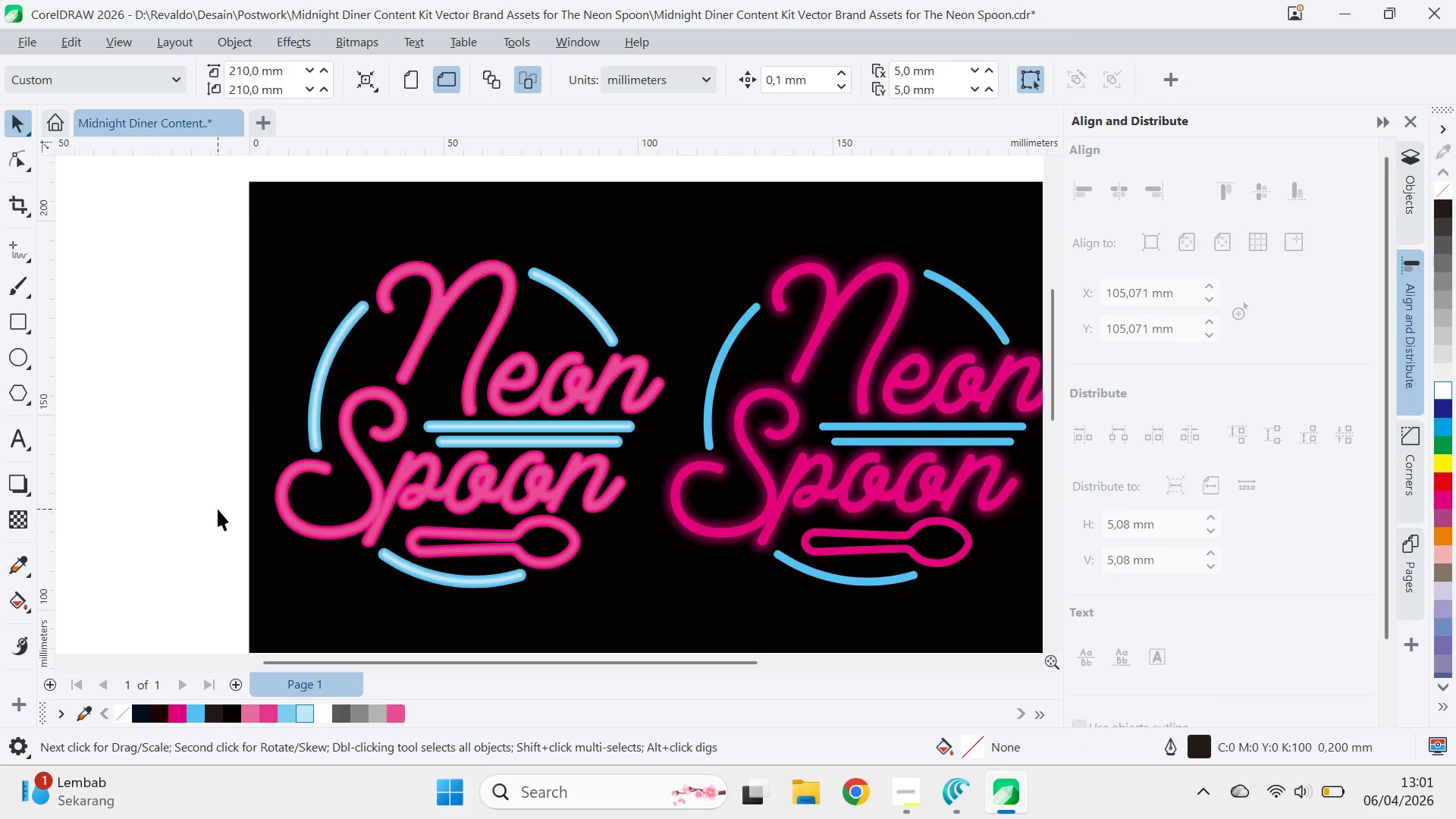 
type(qv)
 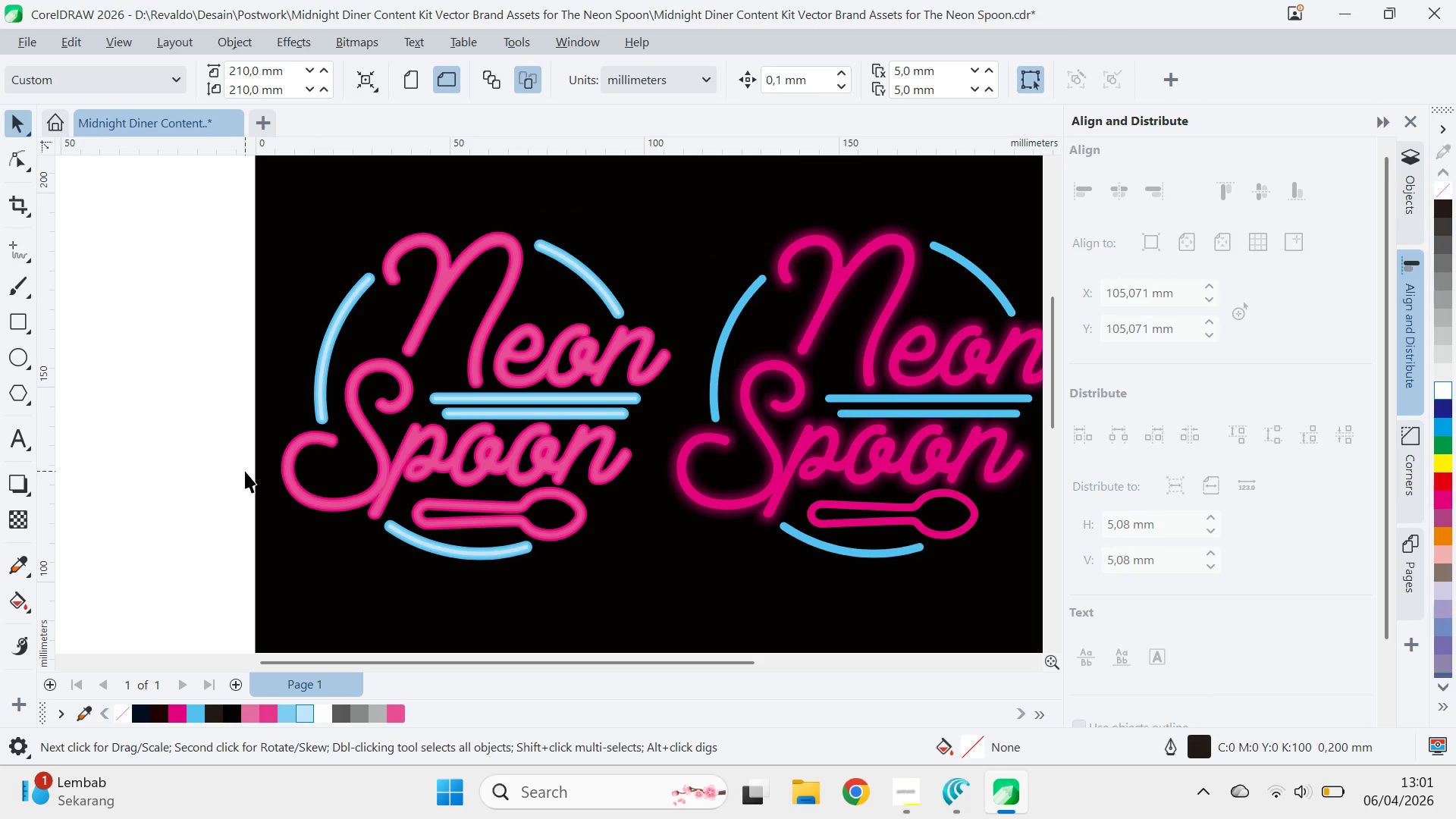 
left_click_drag(start_coordinate=[551, 454], to_coordinate=[557, 426])
 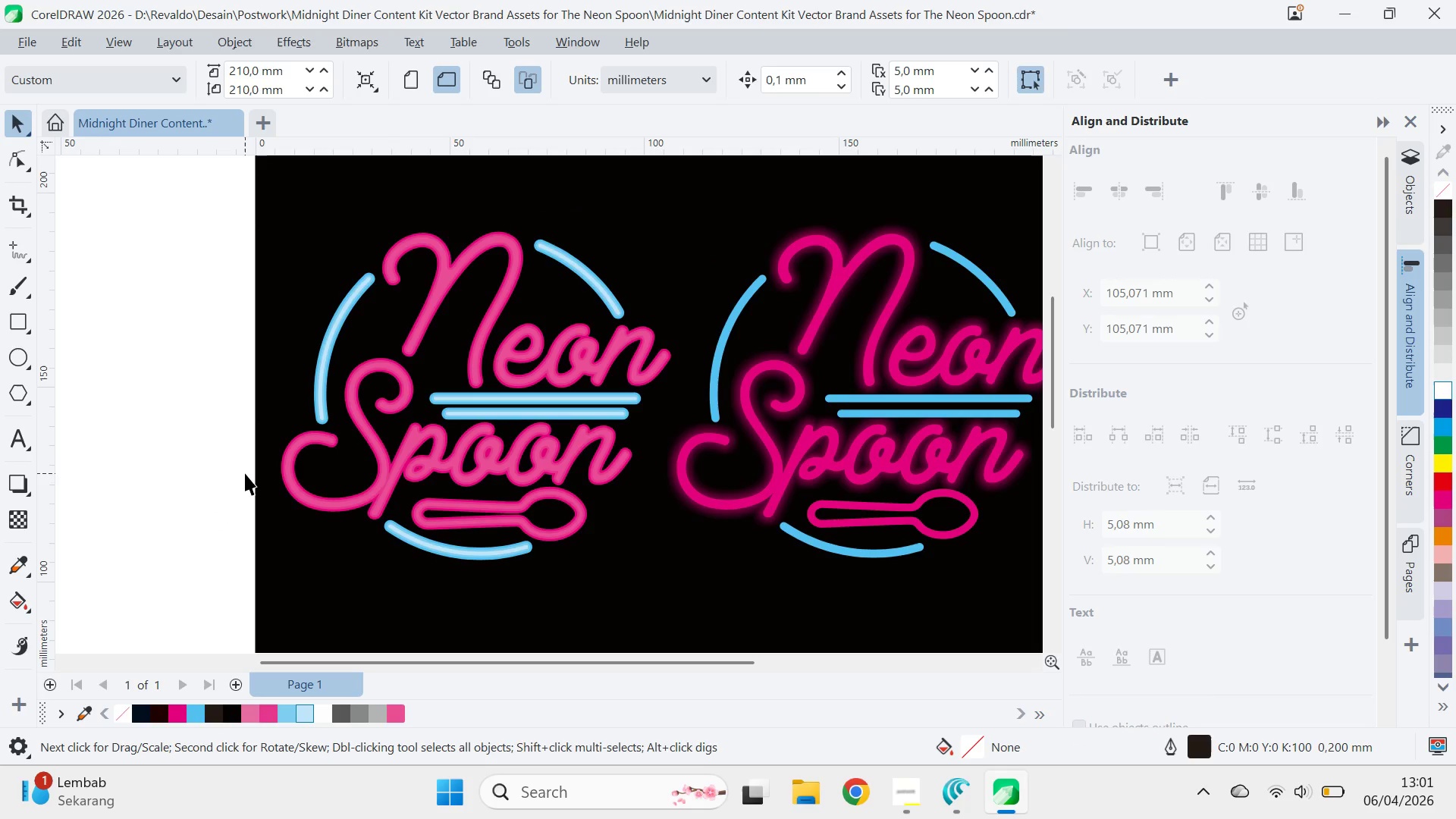 
key(Q)
 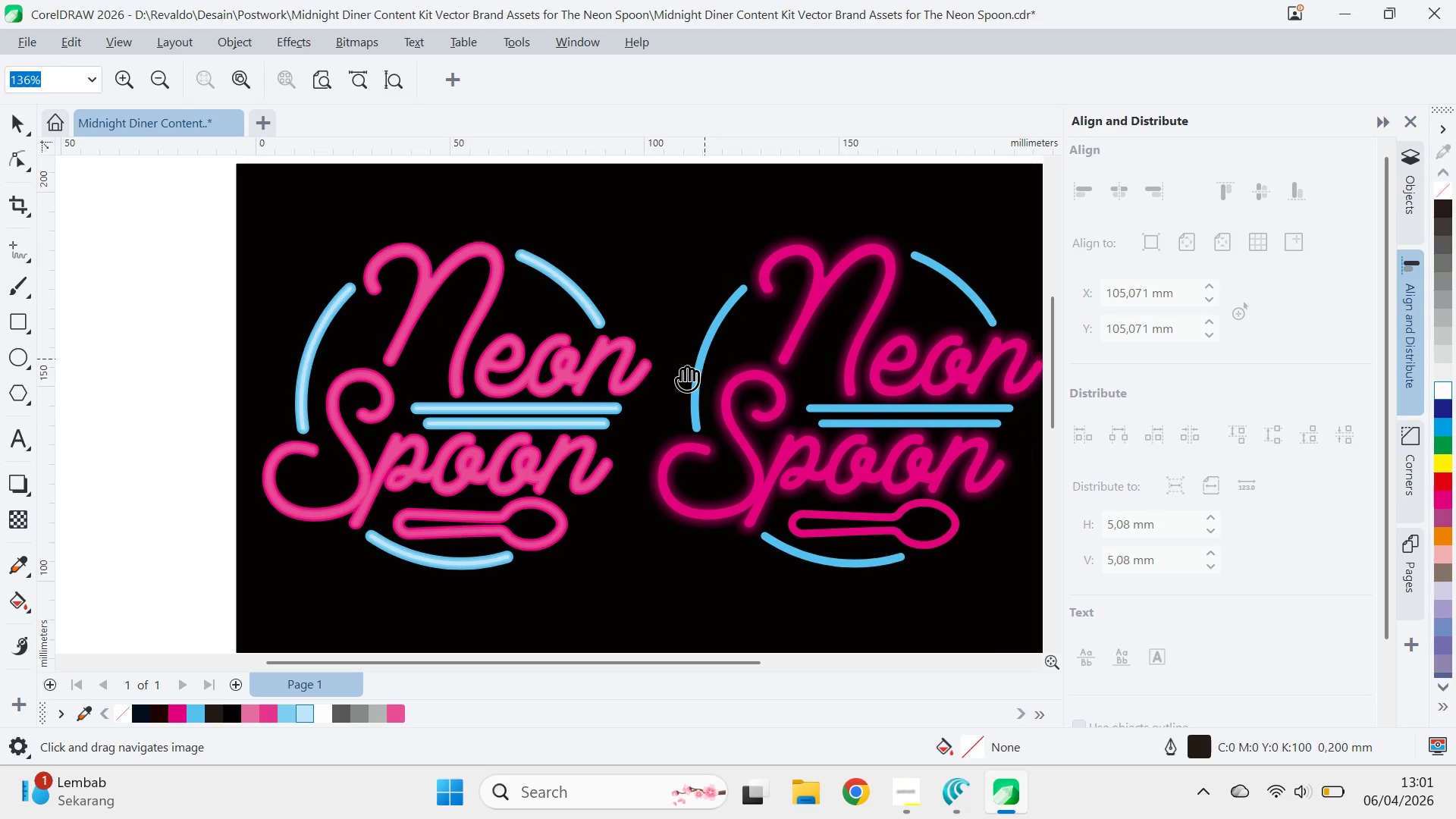 
left_click_drag(start_coordinate=[708, 359], to_coordinate=[643, 368])
 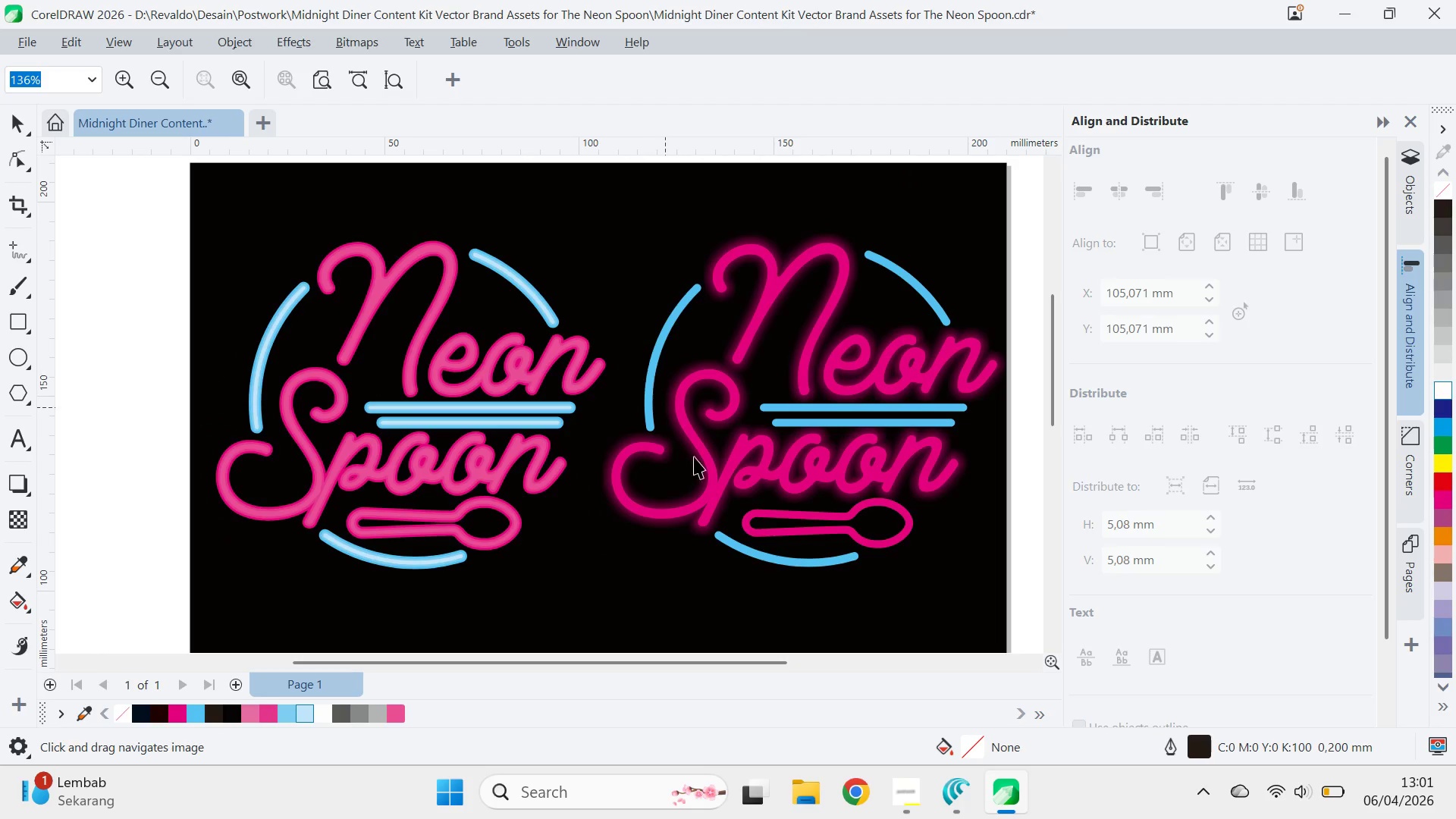 
key(V)
 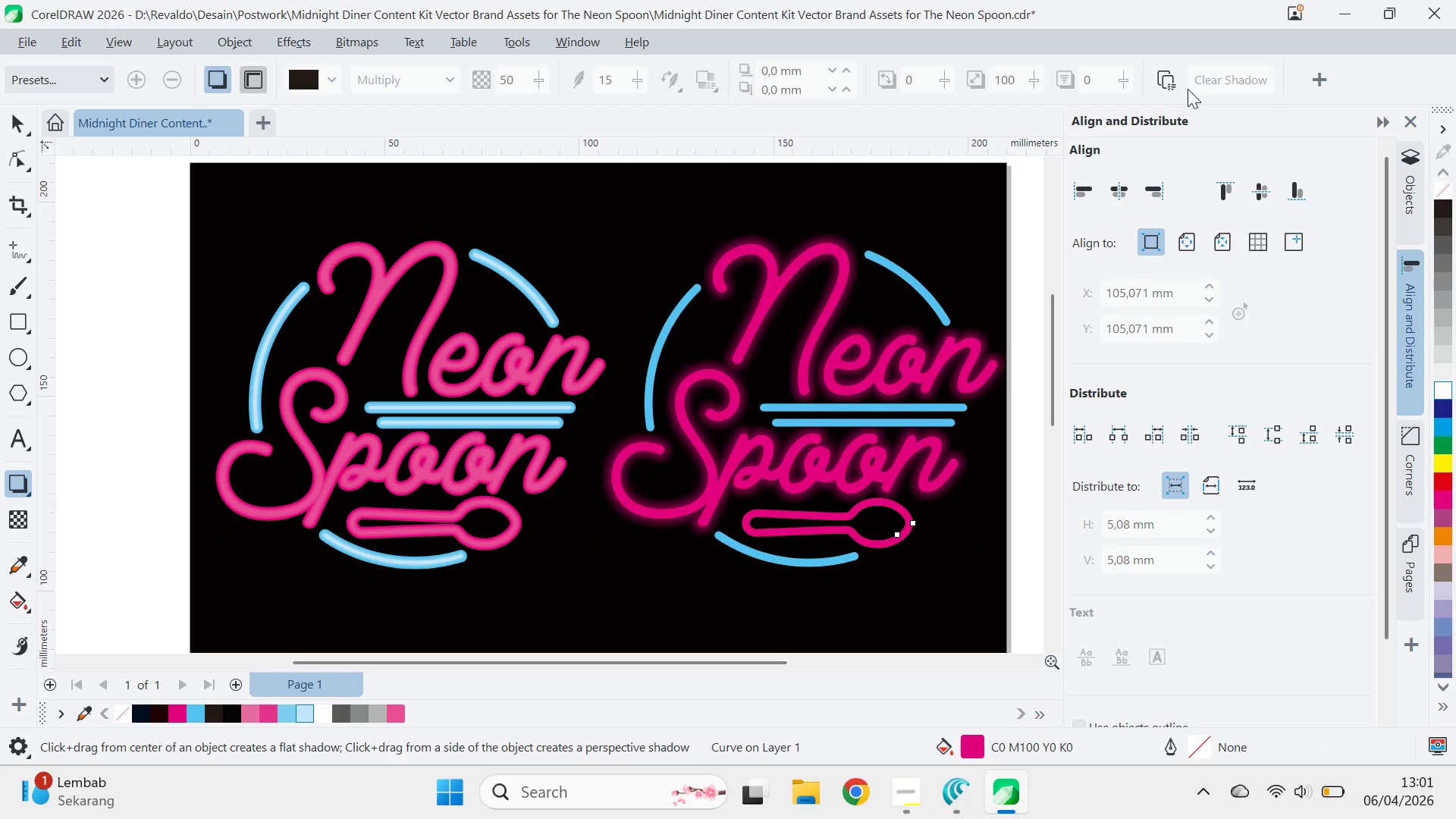 
wait(6.09)
 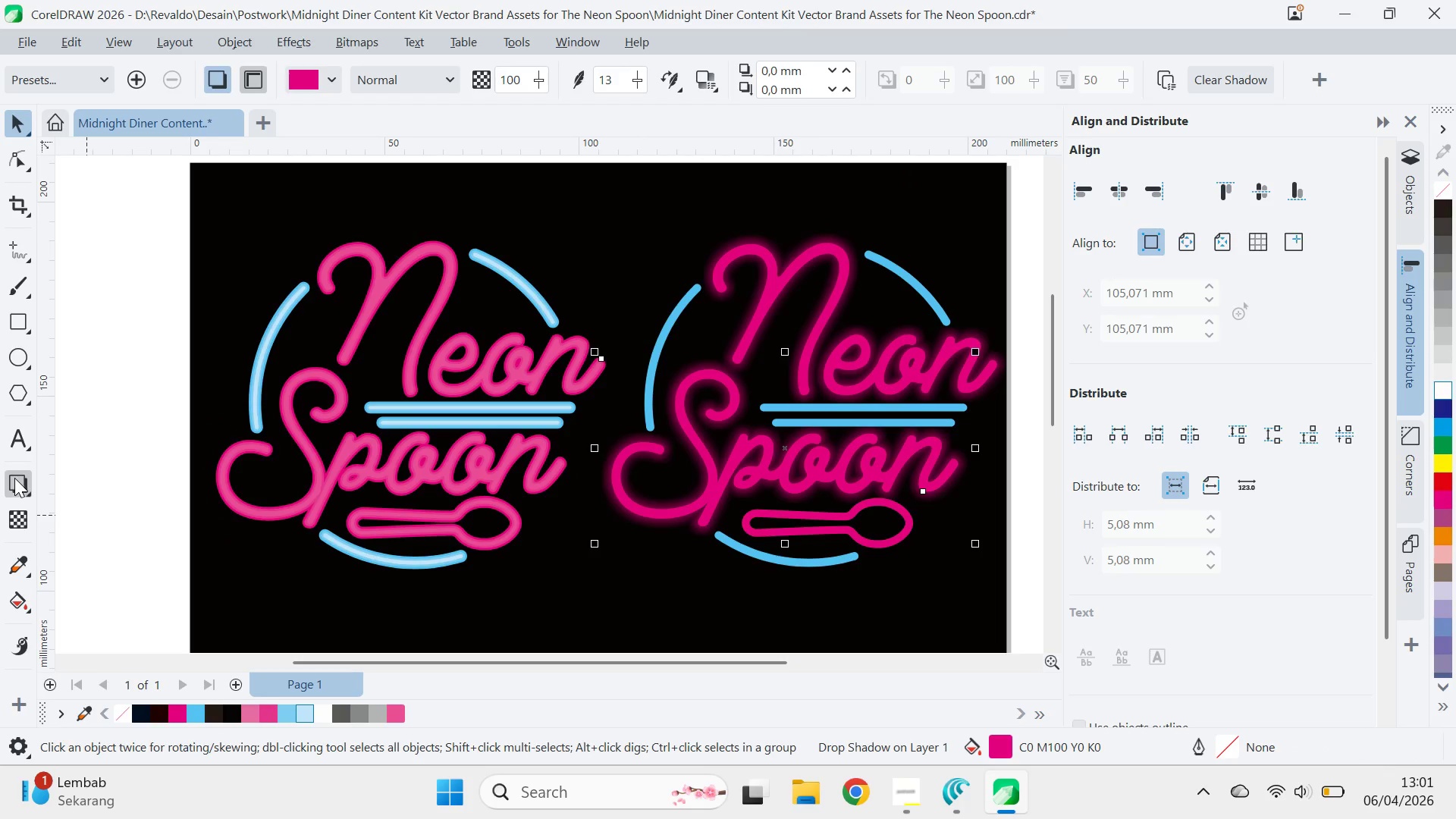 
left_click([730, 441])
 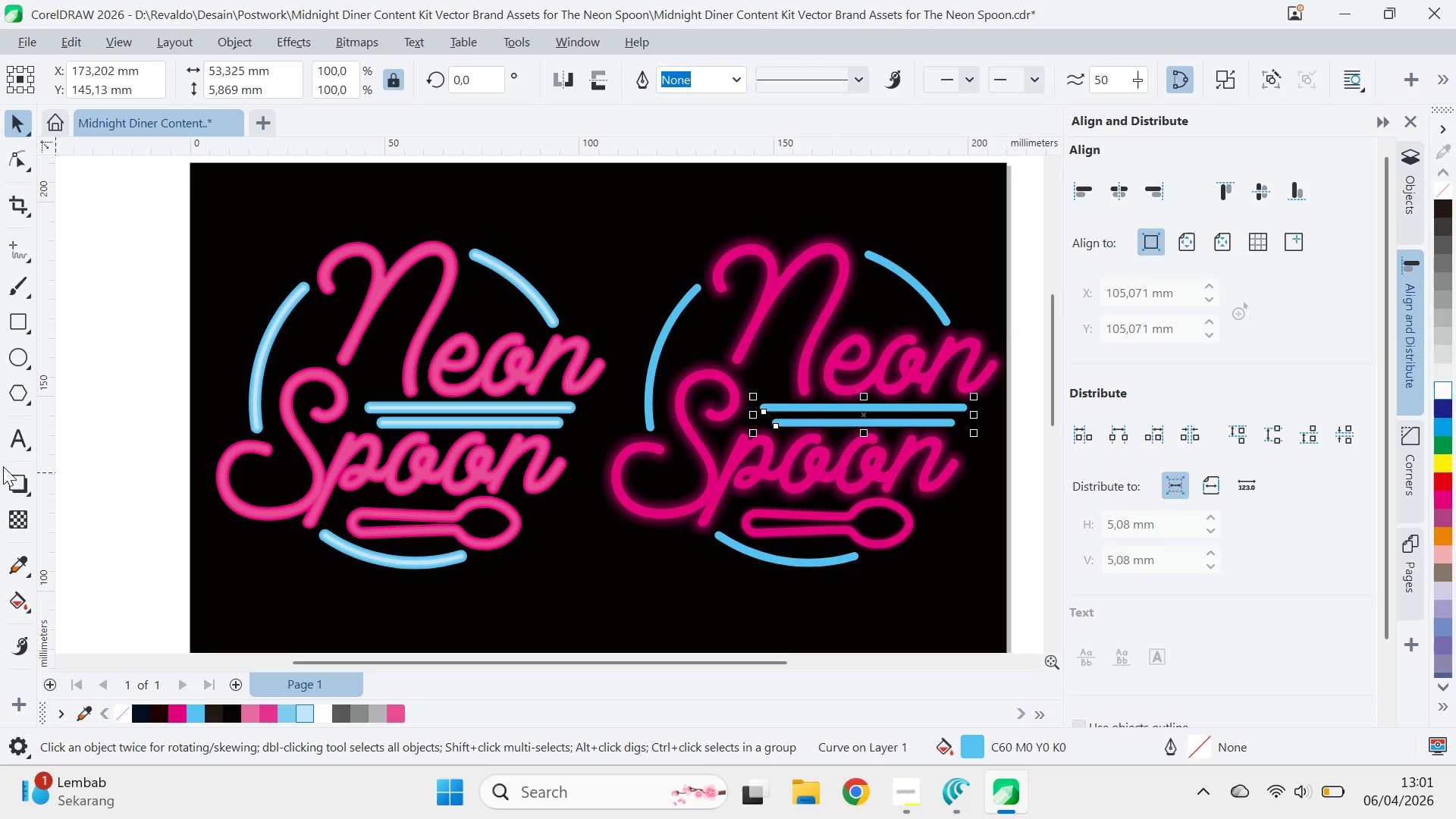 
wait(5.86)
 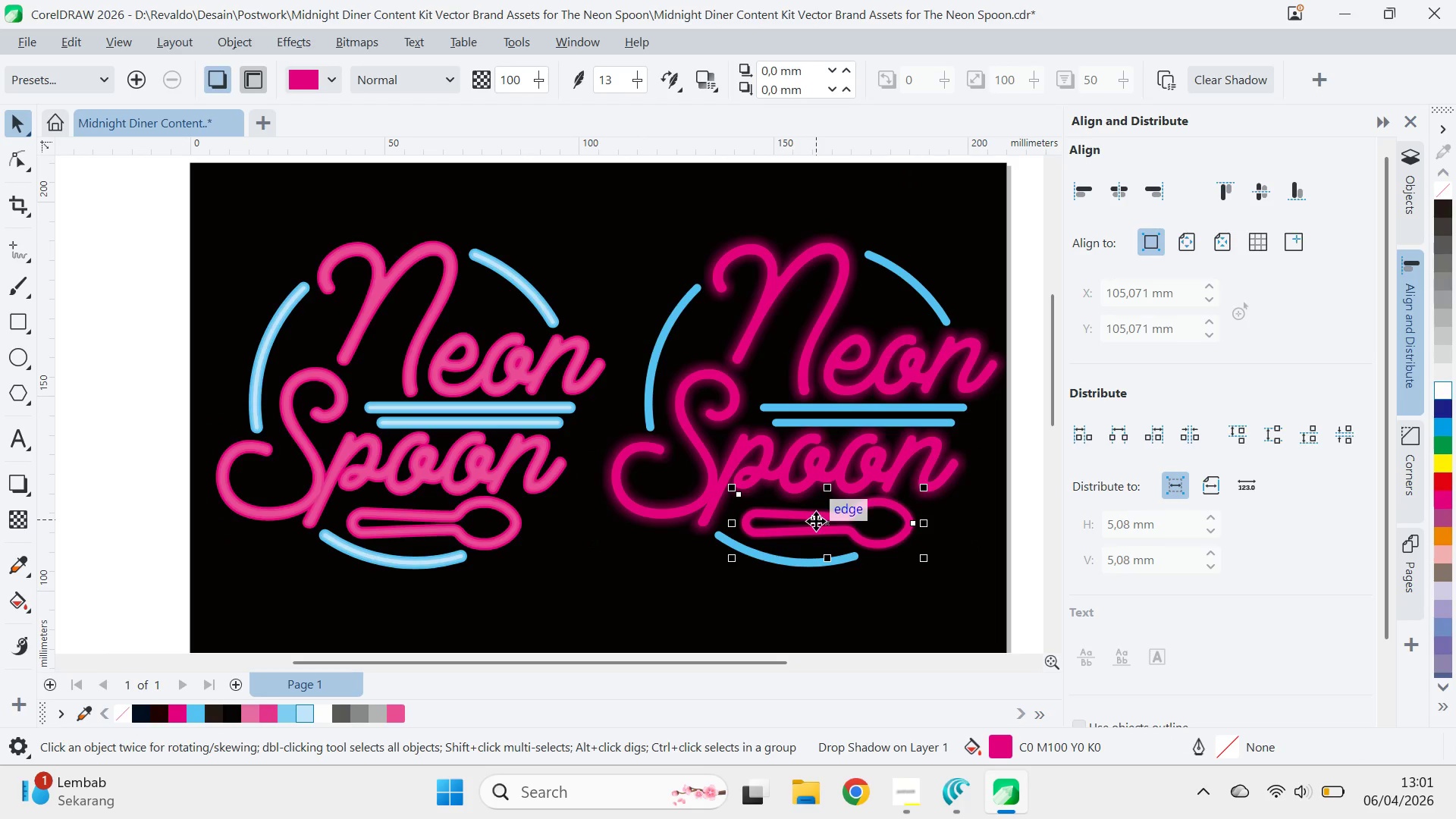 
left_click([1164, 83])
 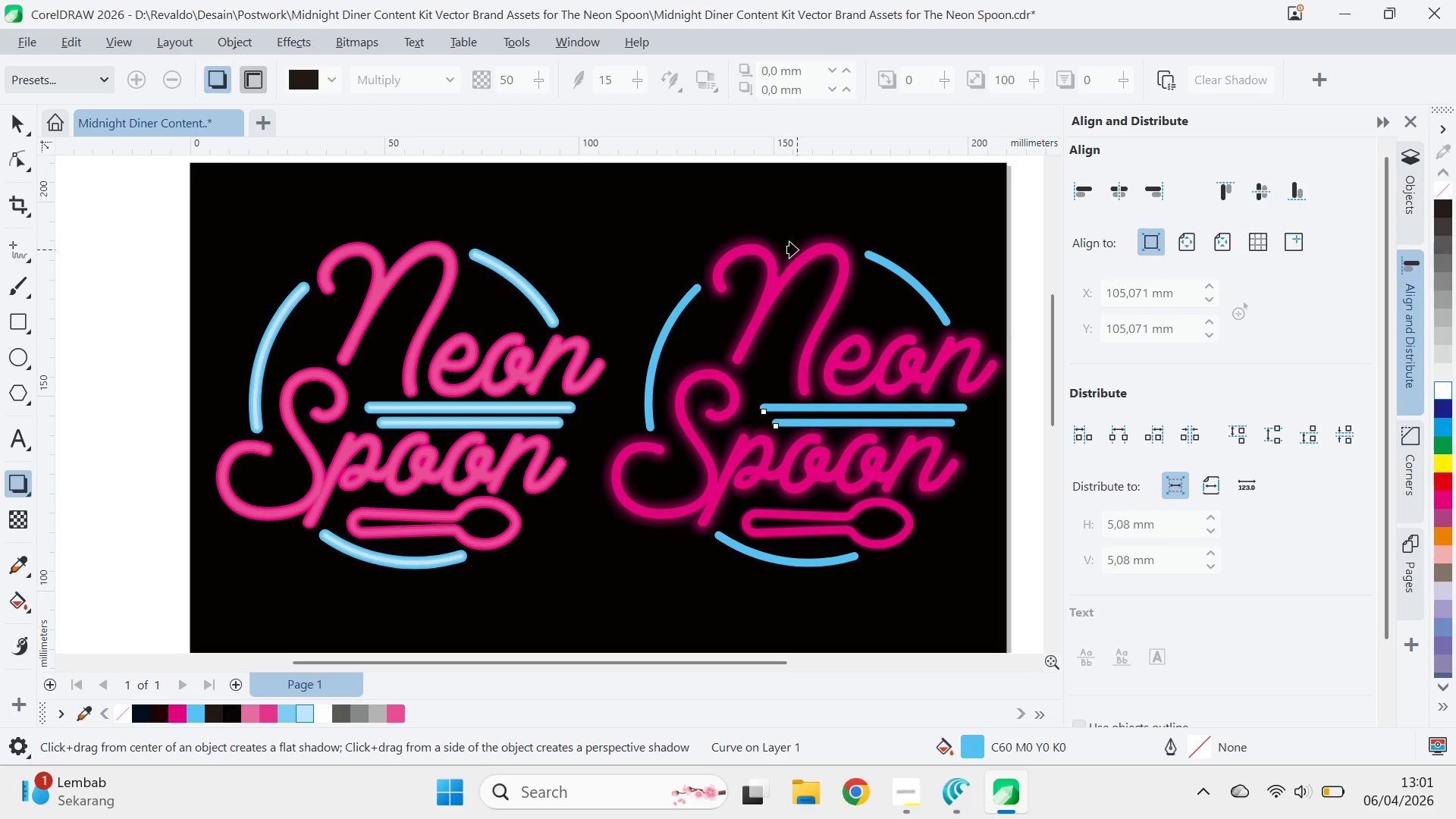 
left_click([797, 249])
 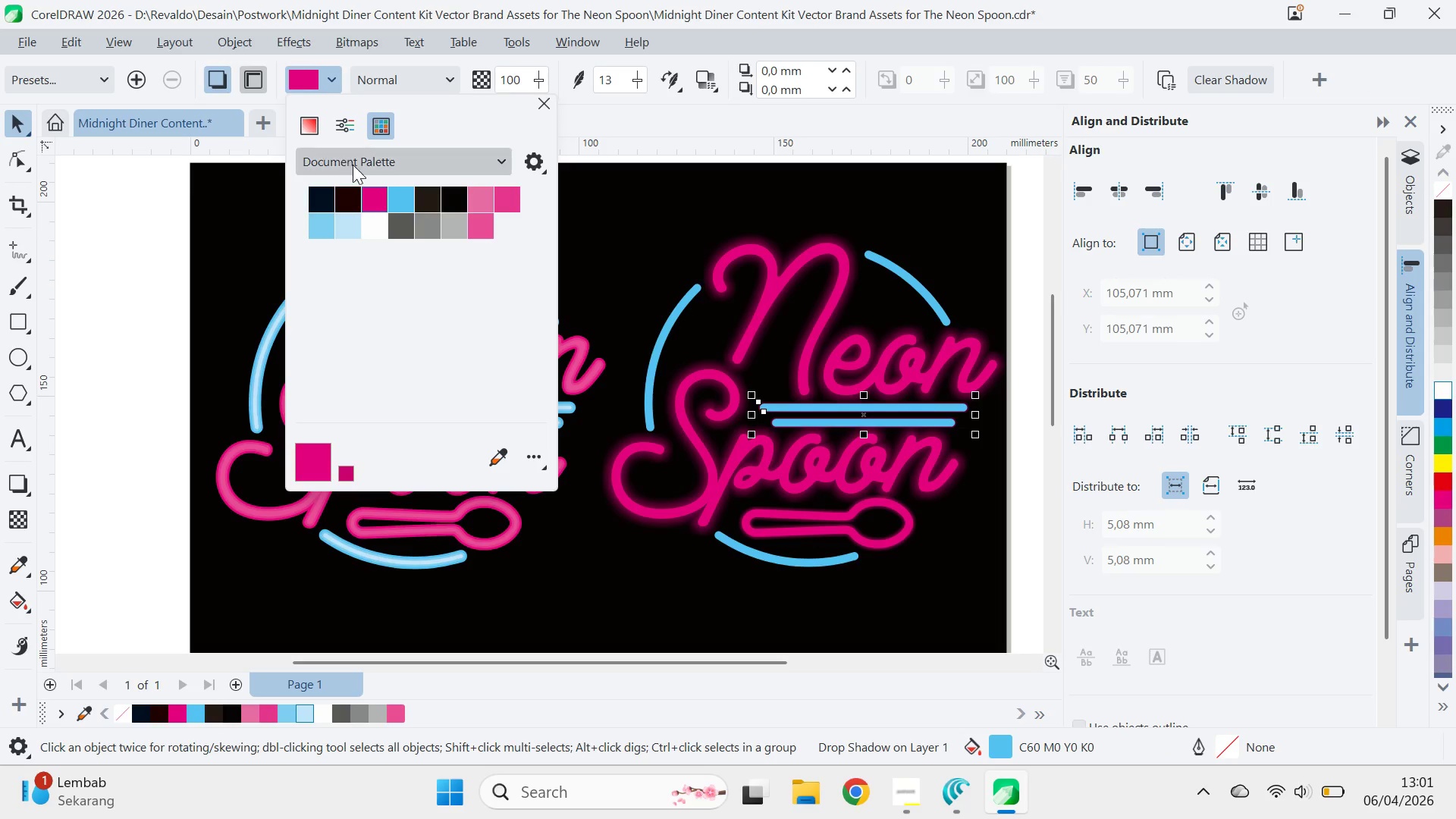 
left_click([406, 191])
 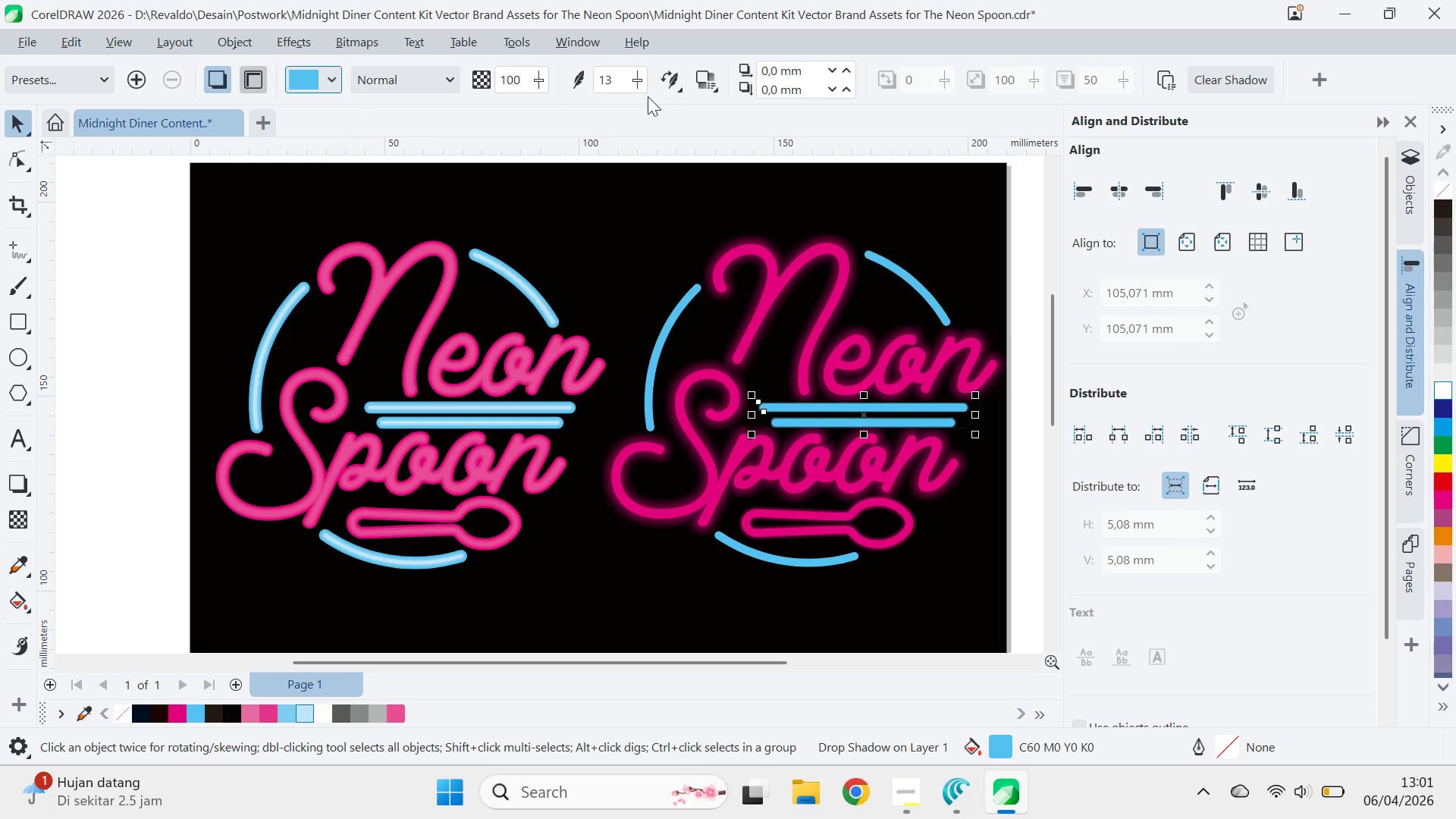 
left_click_drag(start_coordinate=[638, 84], to_coordinate=[645, 94])
 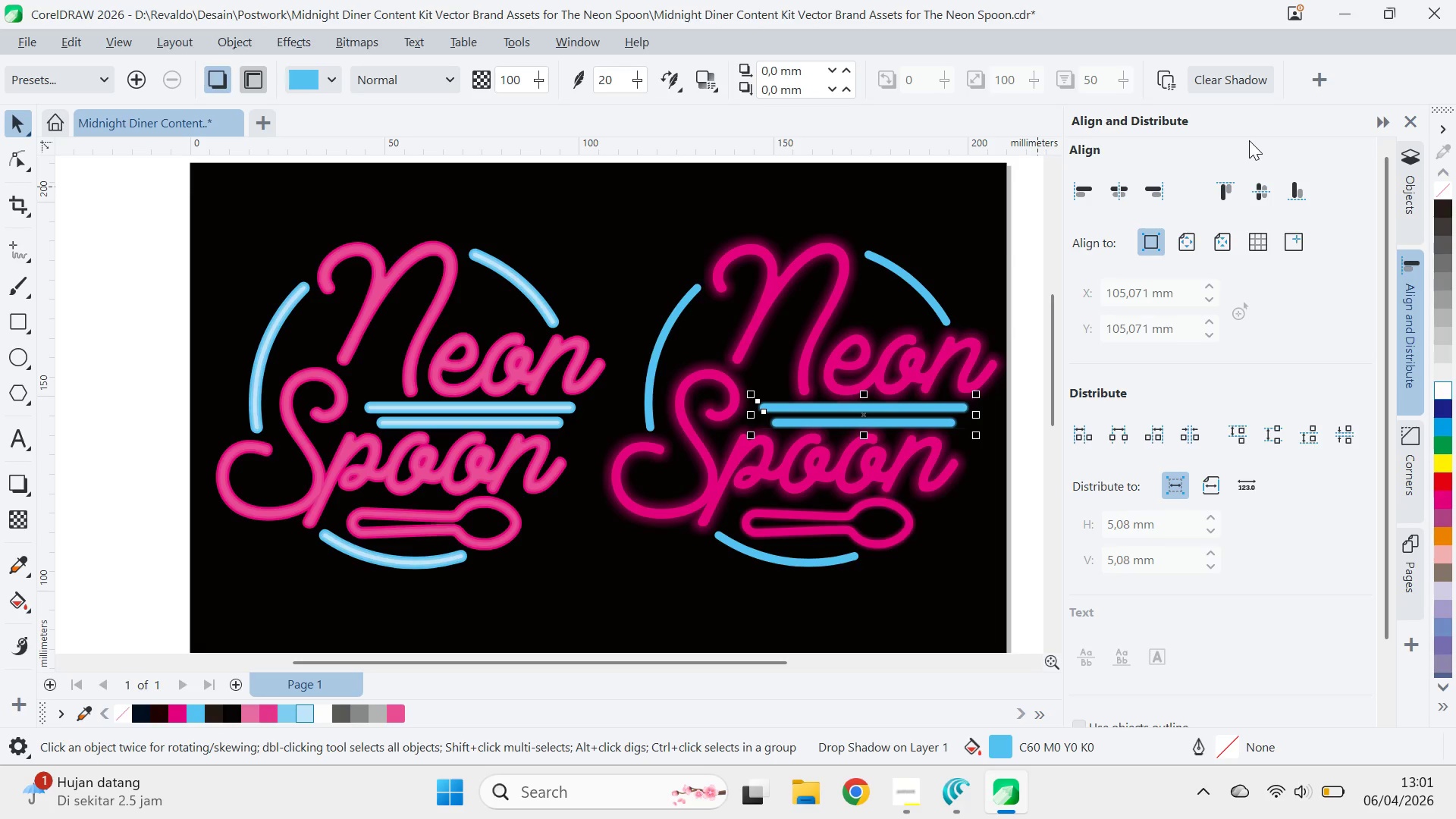 
left_click([915, 279])
 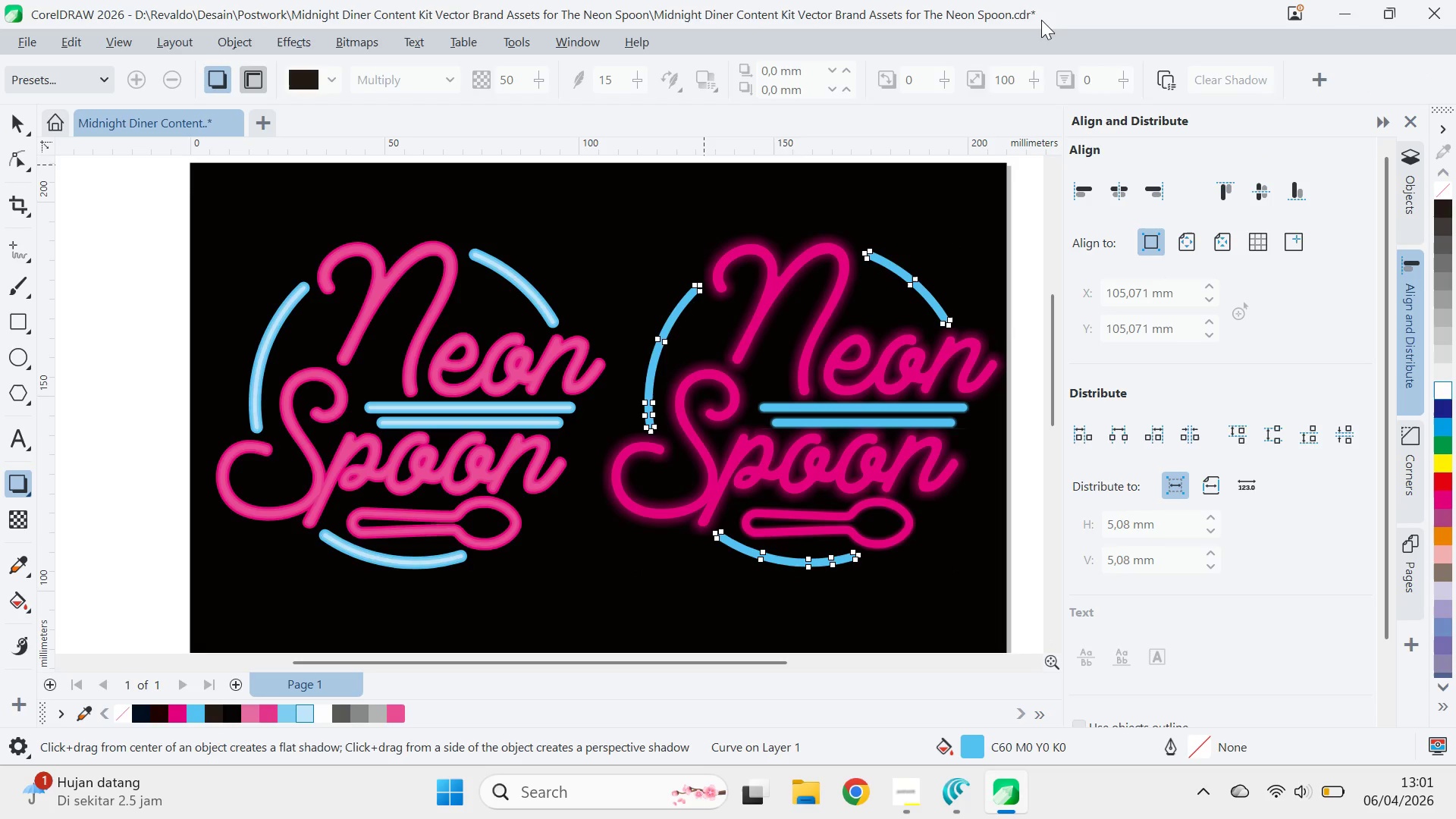 
left_click([1172, 83])
 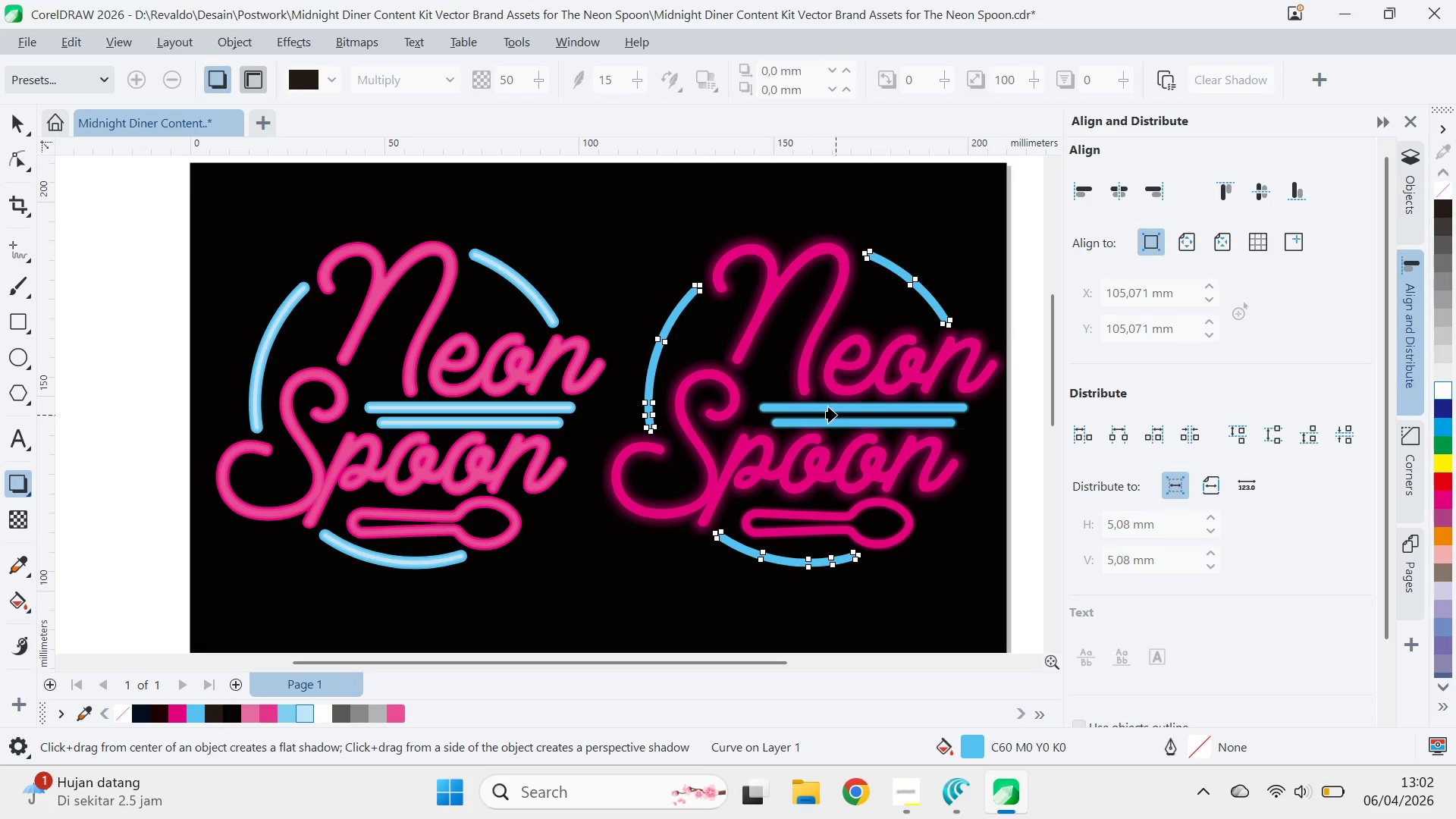 
left_click([836, 415])
 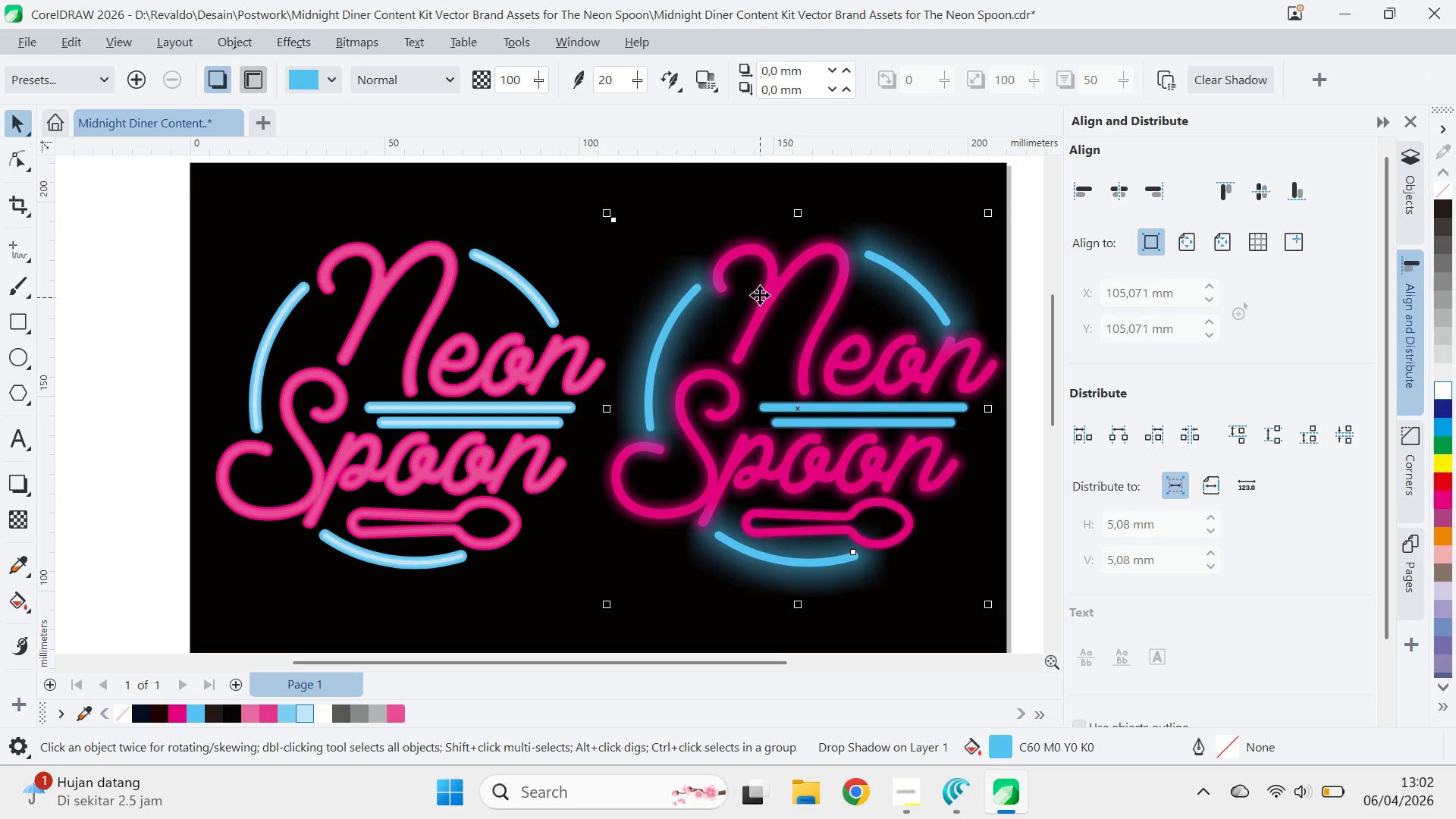 
type(qv)
 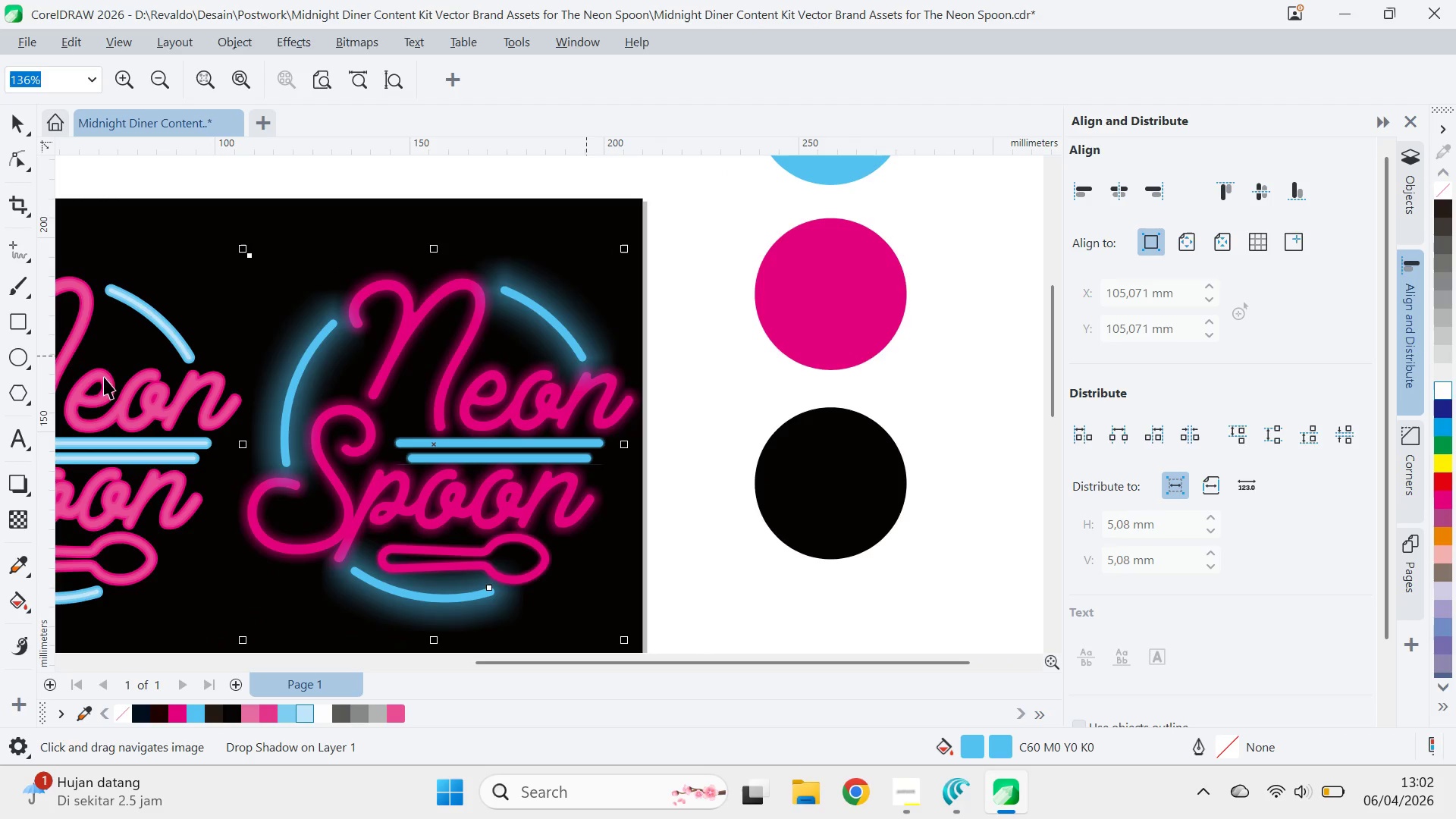 
left_click_drag(start_coordinate=[781, 251], to_coordinate=[417, 287])
 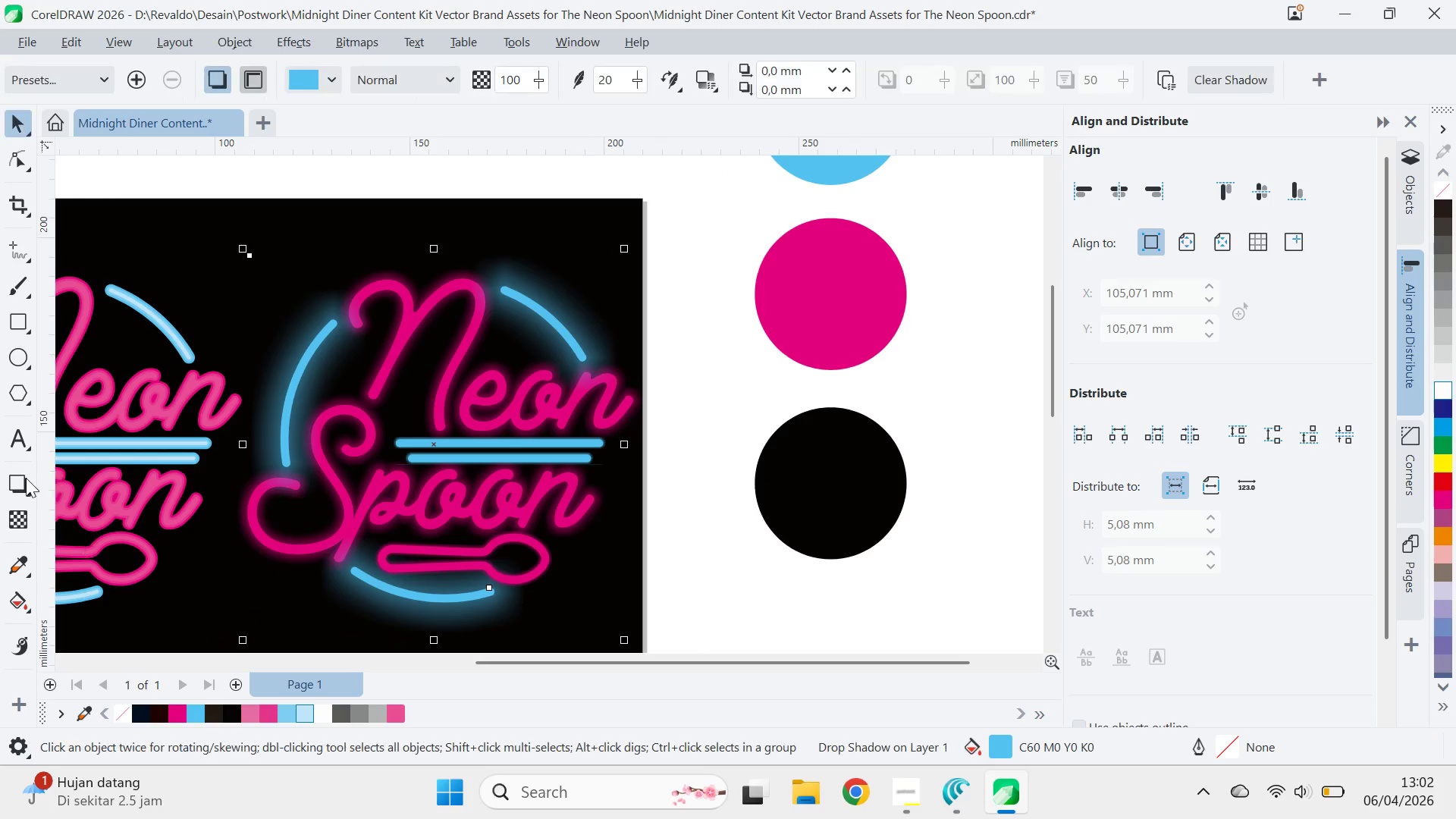 
left_click([11, 488])
 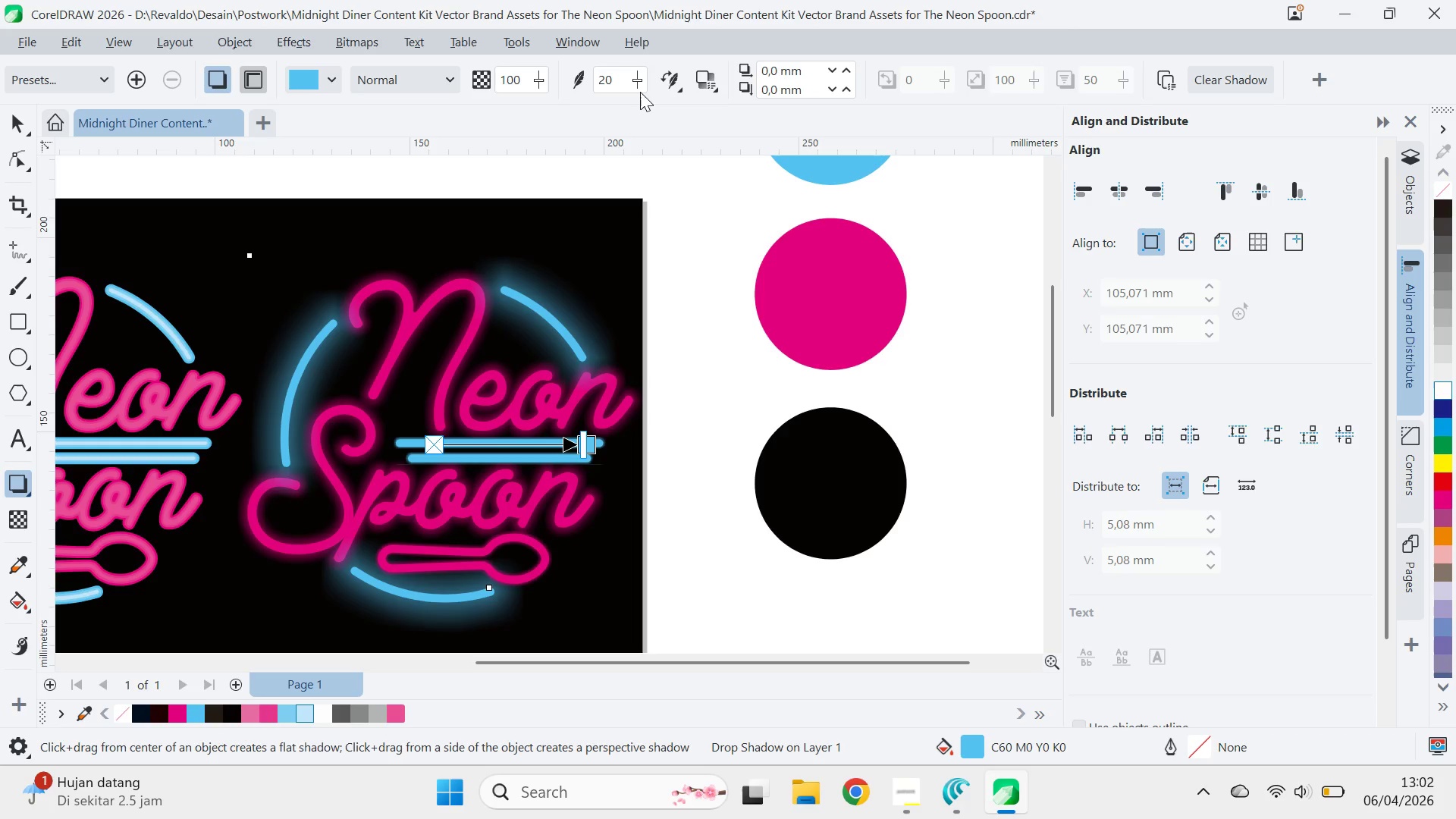 
left_click_drag(start_coordinate=[640, 86], to_coordinate=[630, 89])
 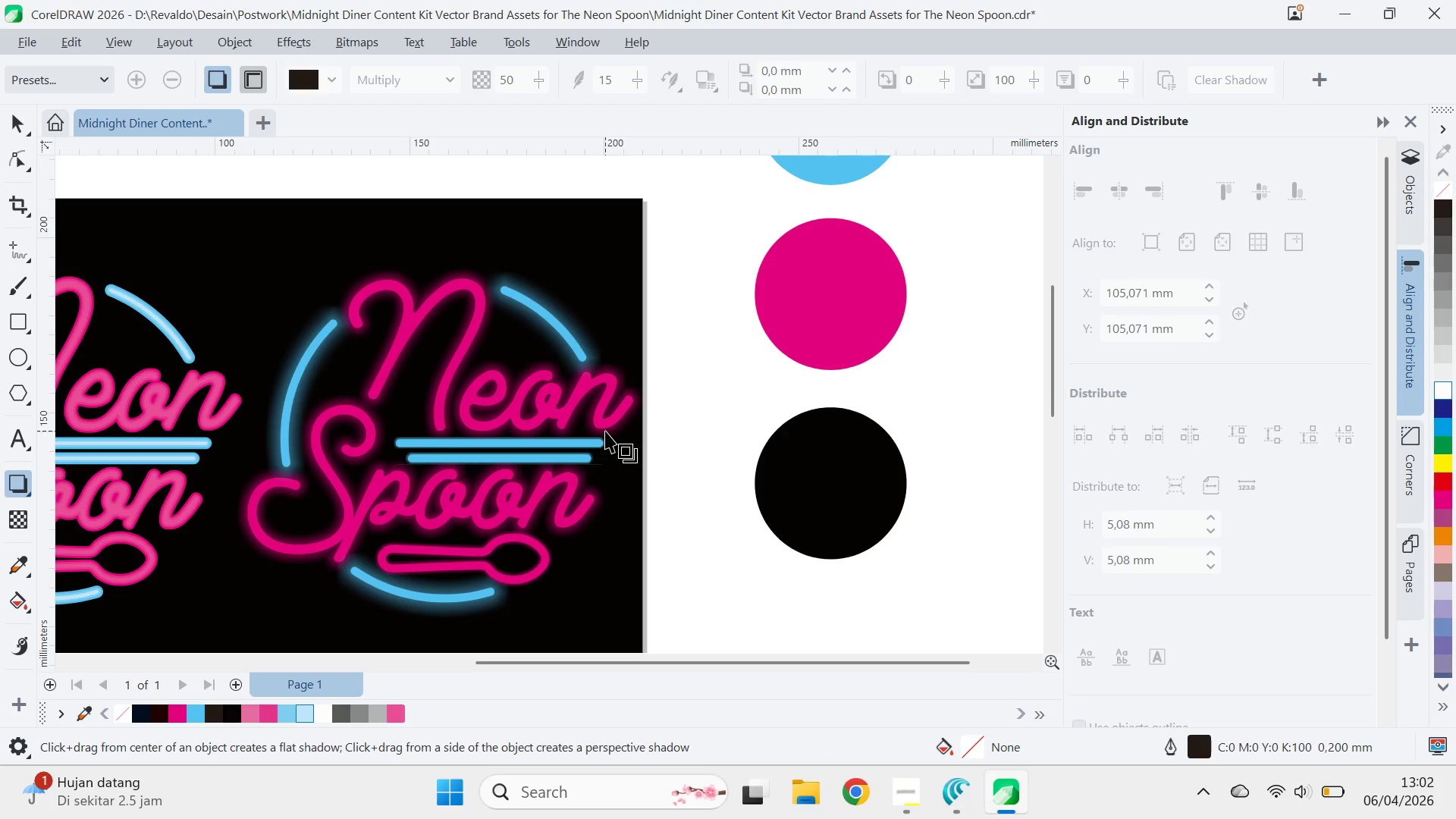 
left_click([604, 438])
 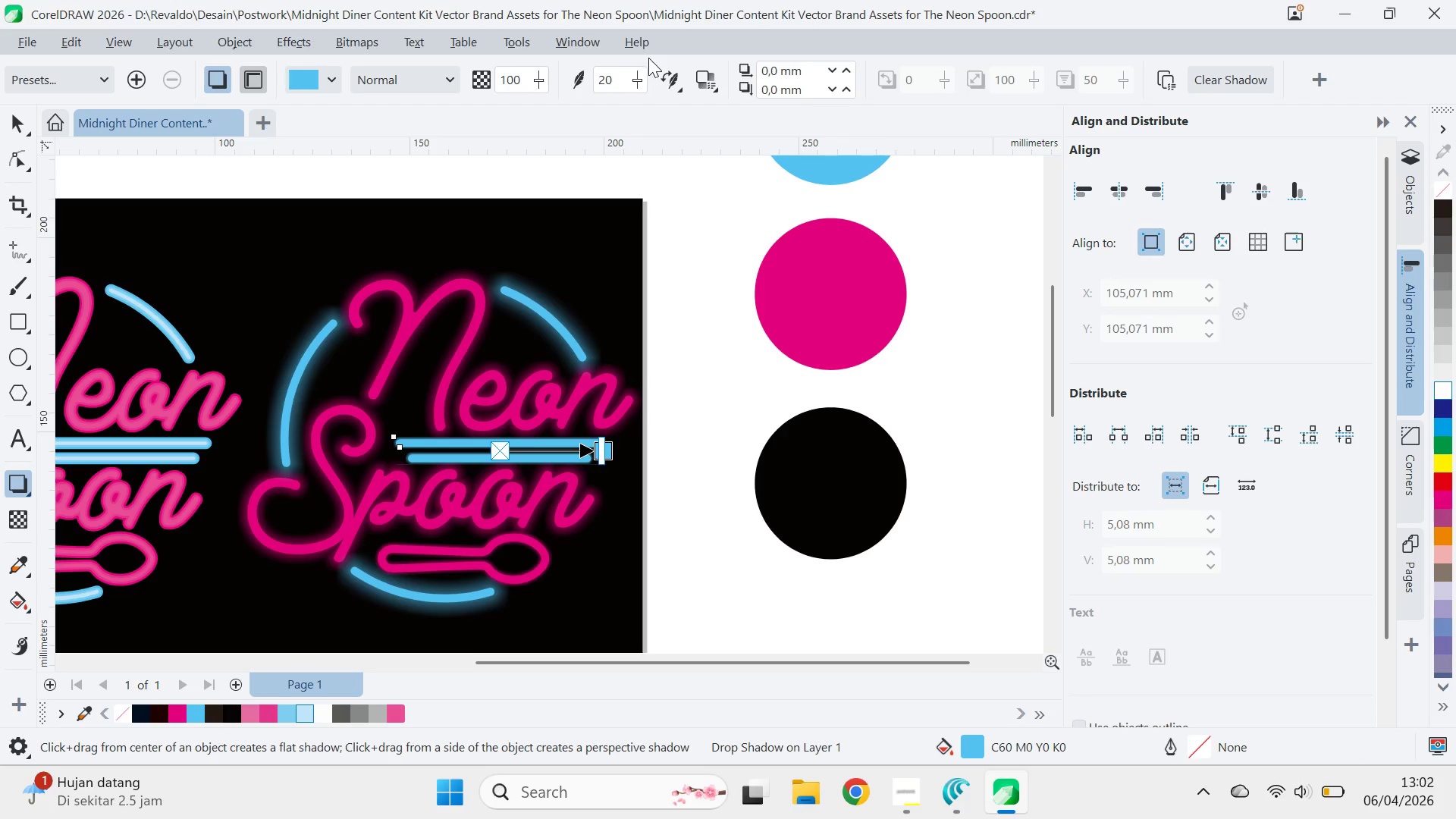 
left_click_drag(start_coordinate=[639, 71], to_coordinate=[630, 72])
 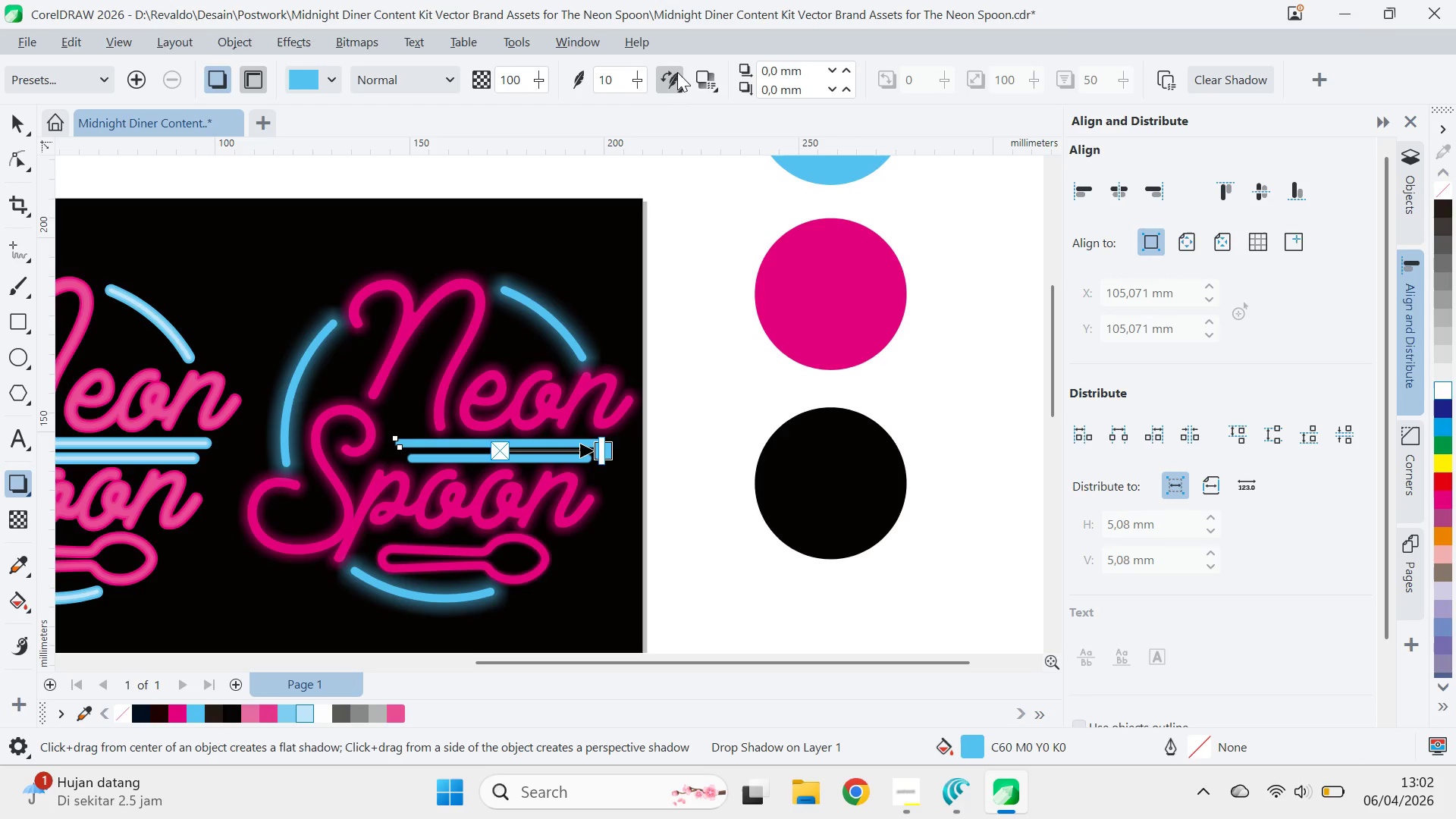 
left_click([679, 72])
 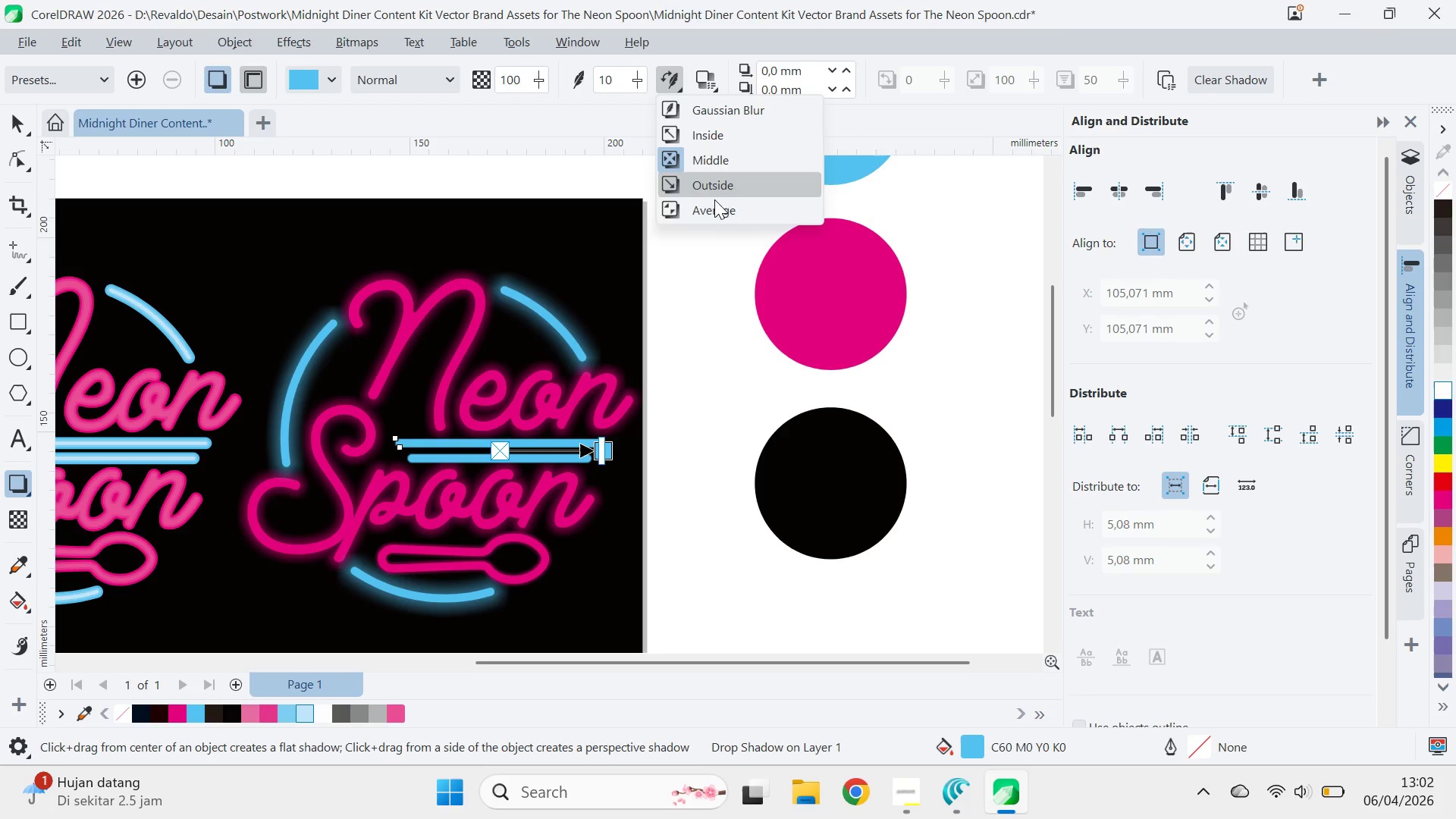 
left_click([718, 206])
 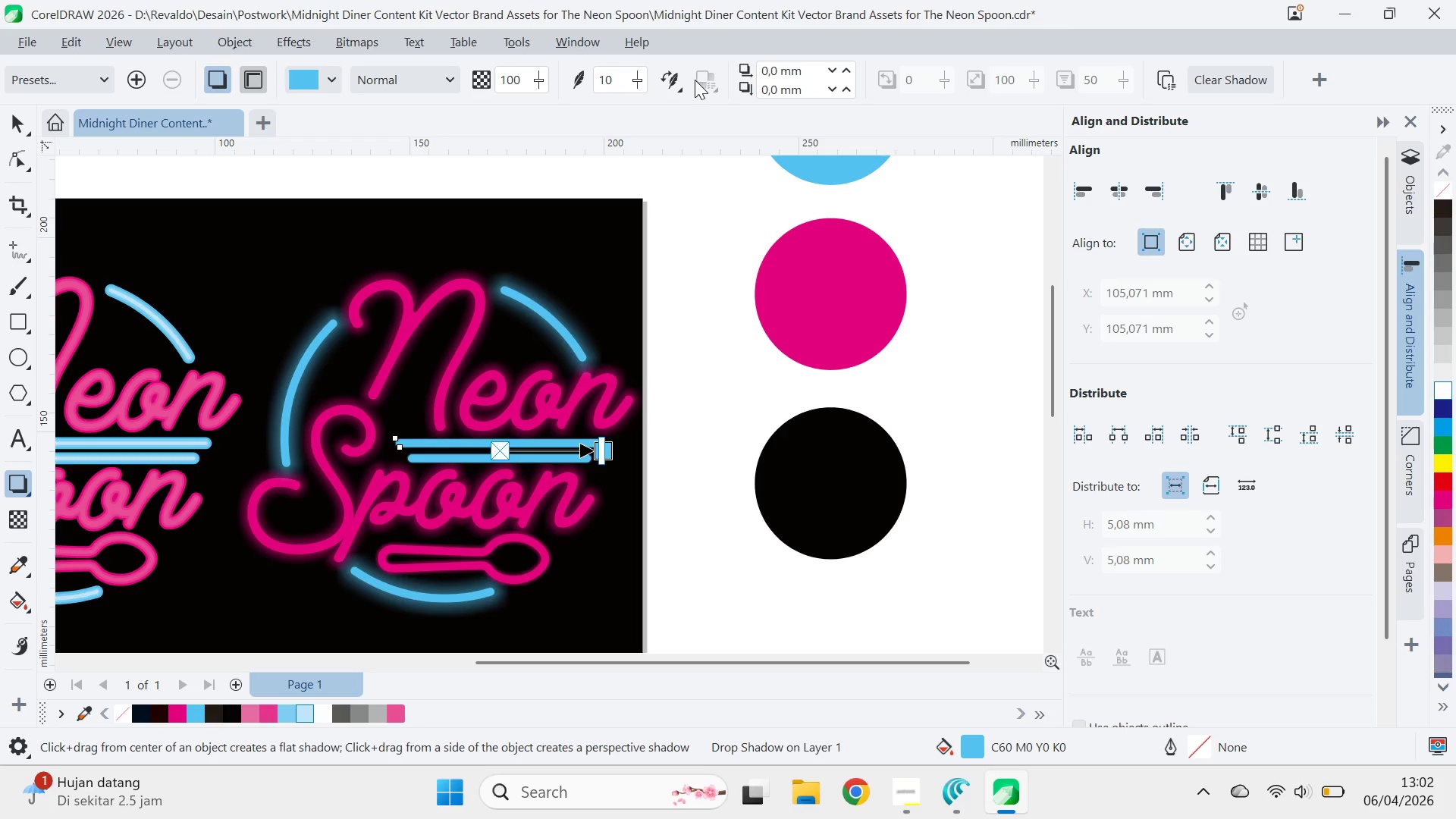 
double_click([682, 80])
 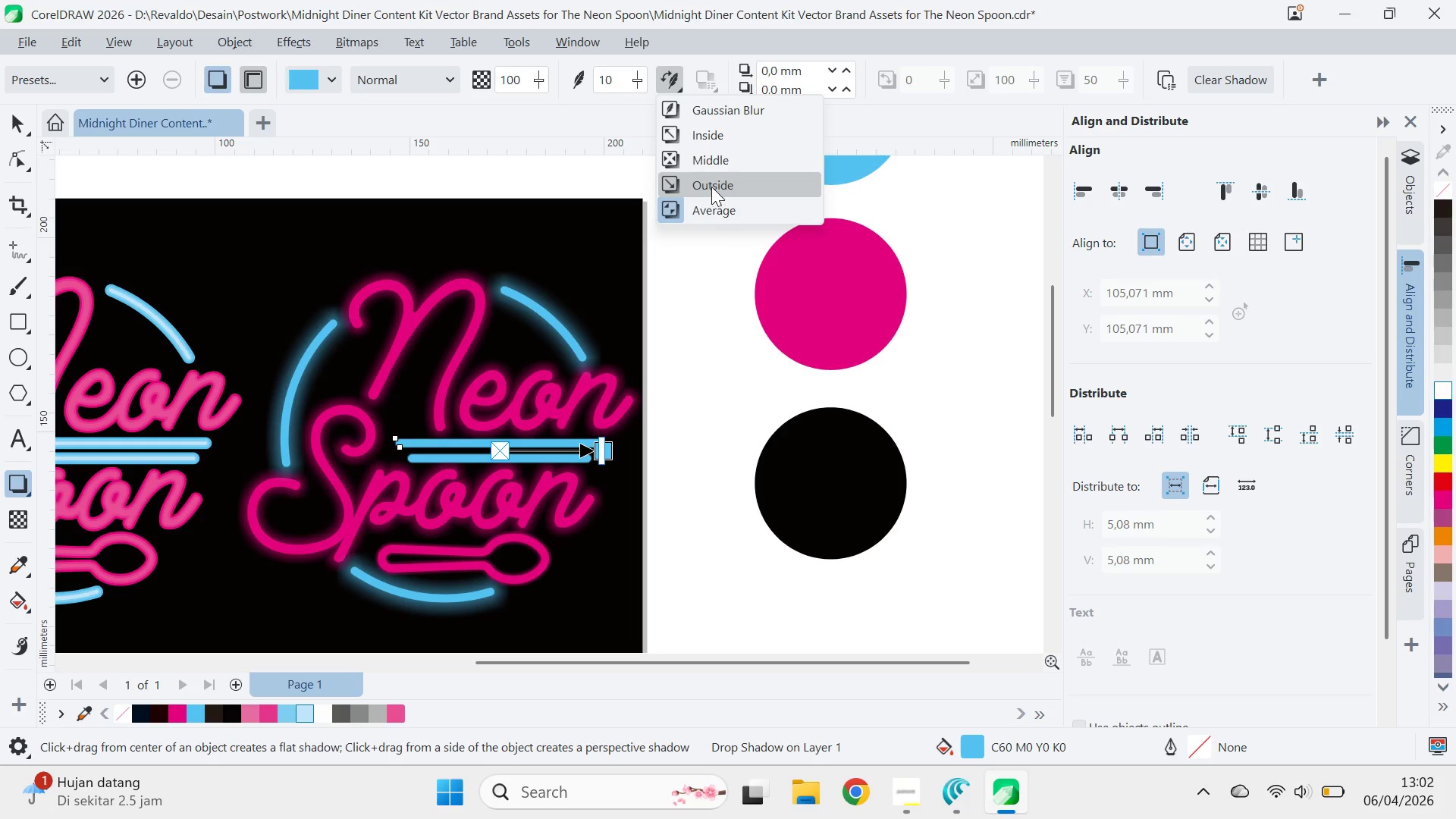 
left_click([711, 187])
 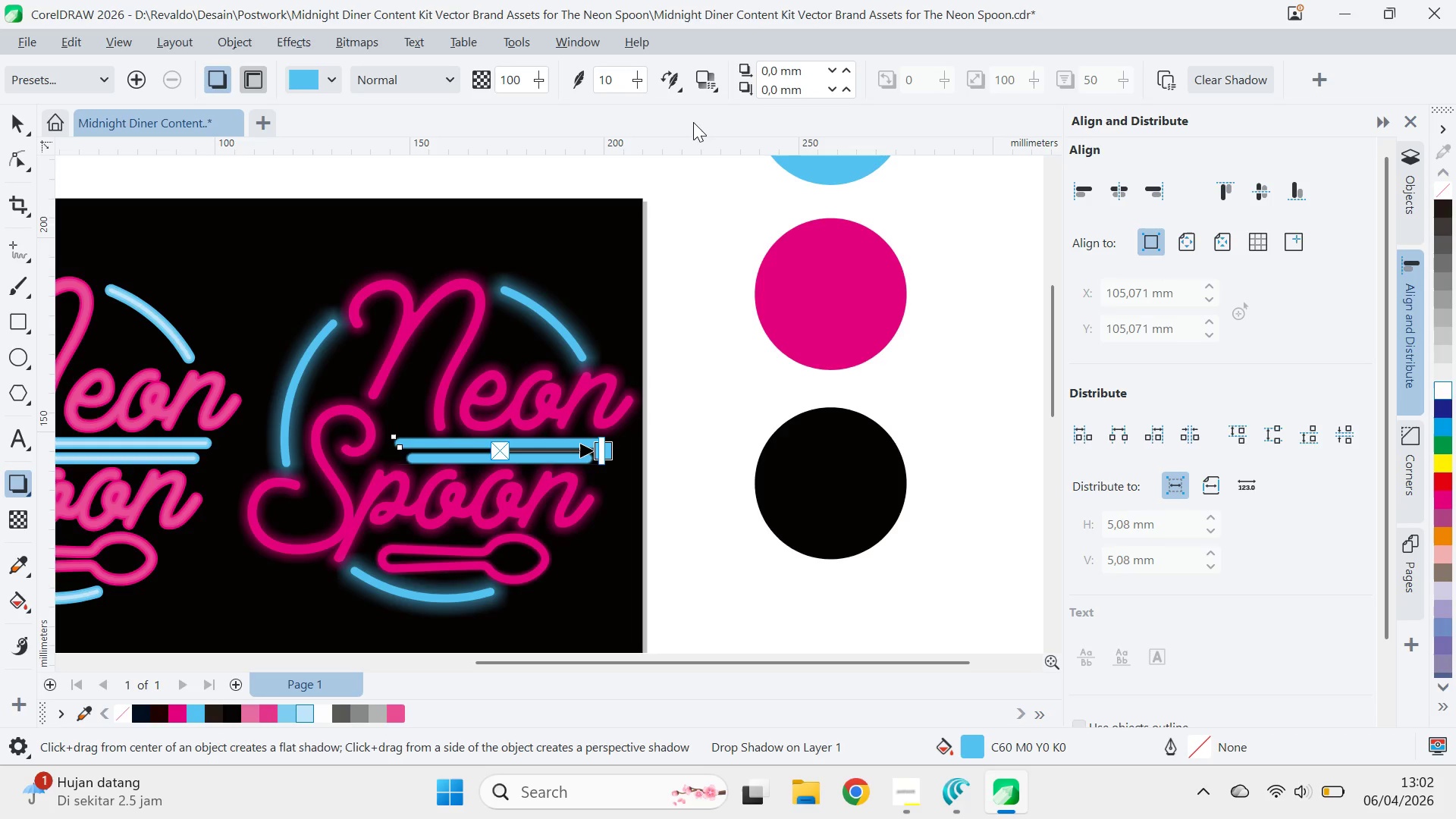 
key(Z)
 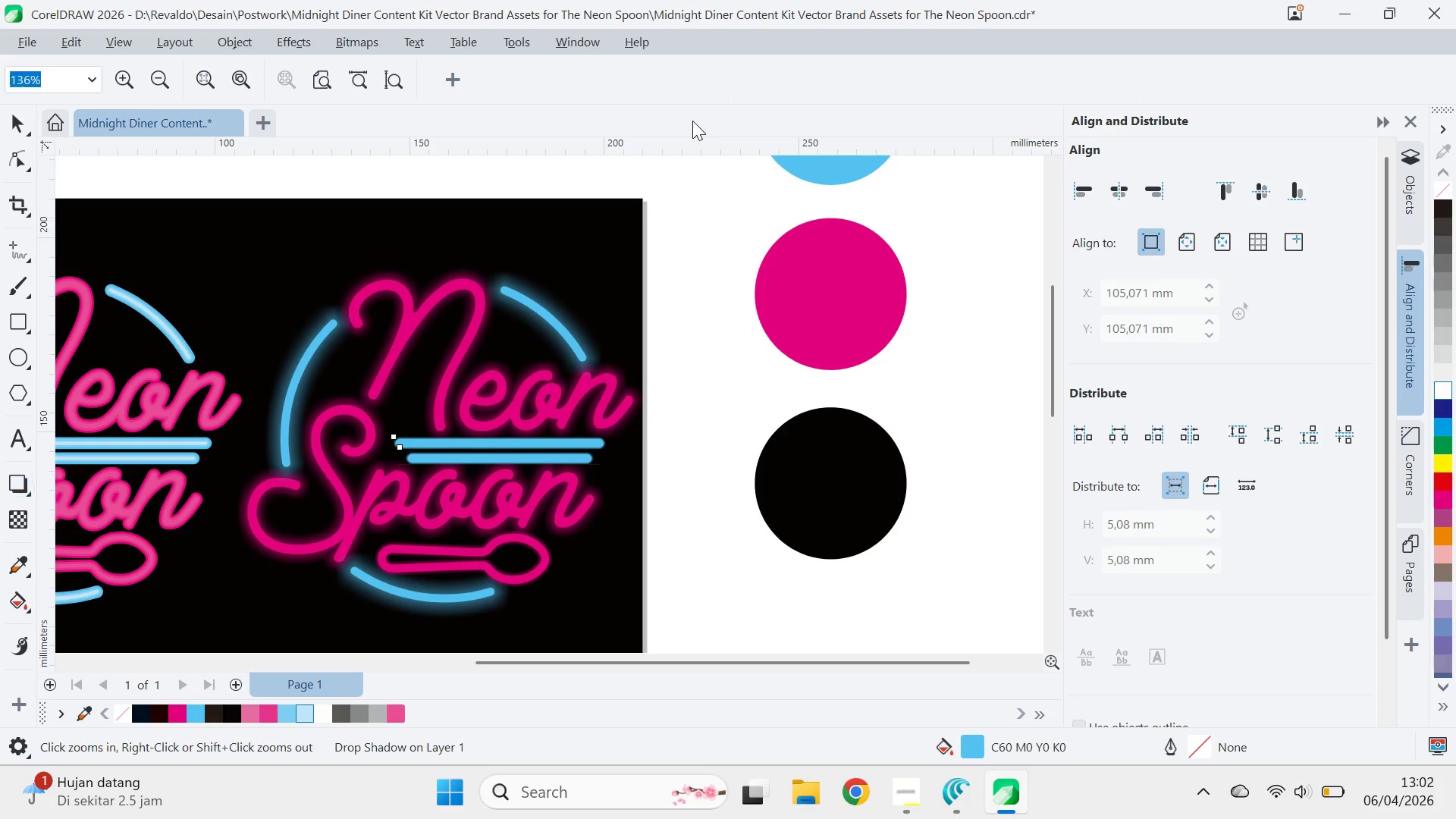 
key(Control+ControlLeft)
 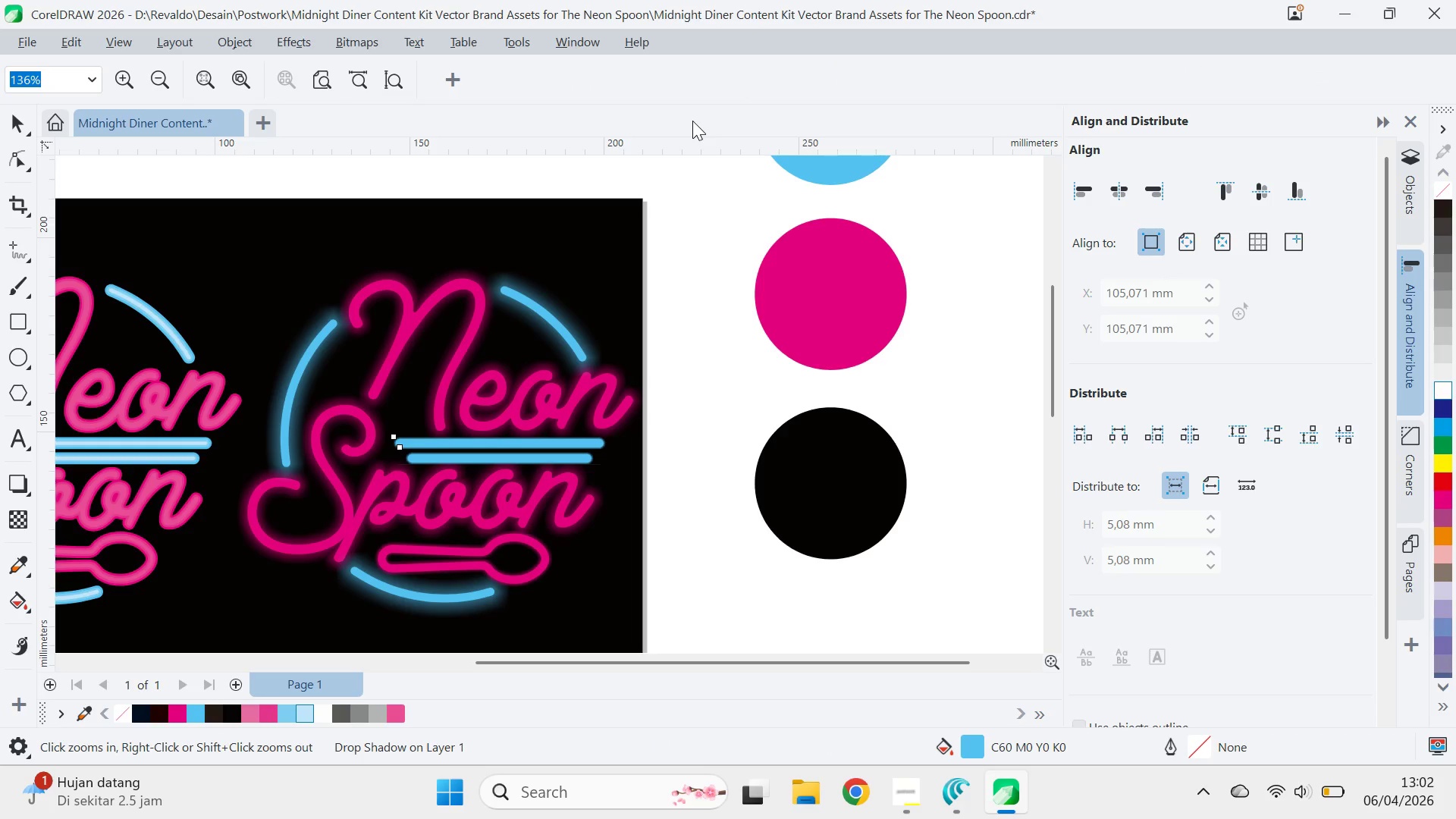 
key(Control+Z)
 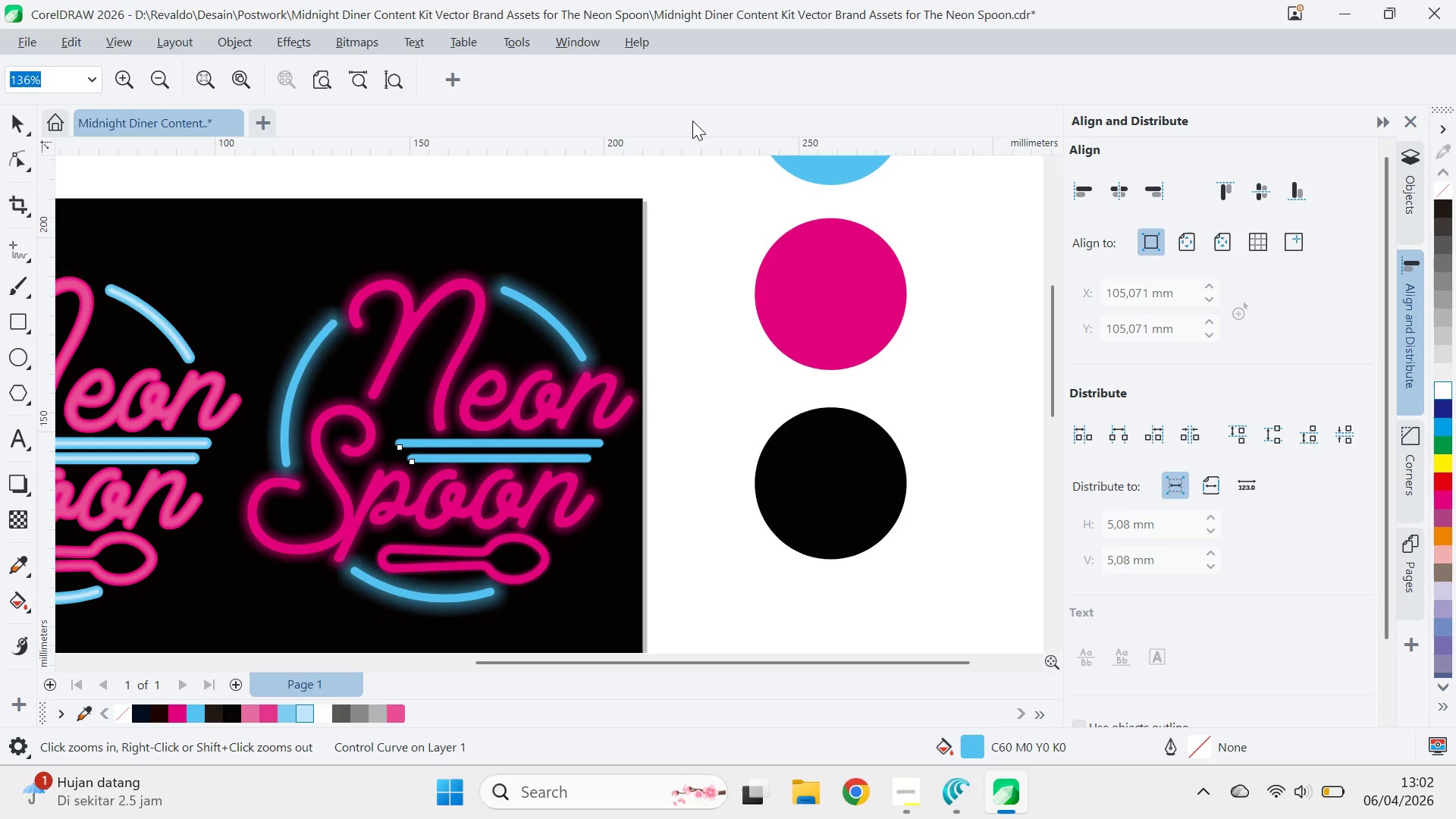 
key(Control+Z)
 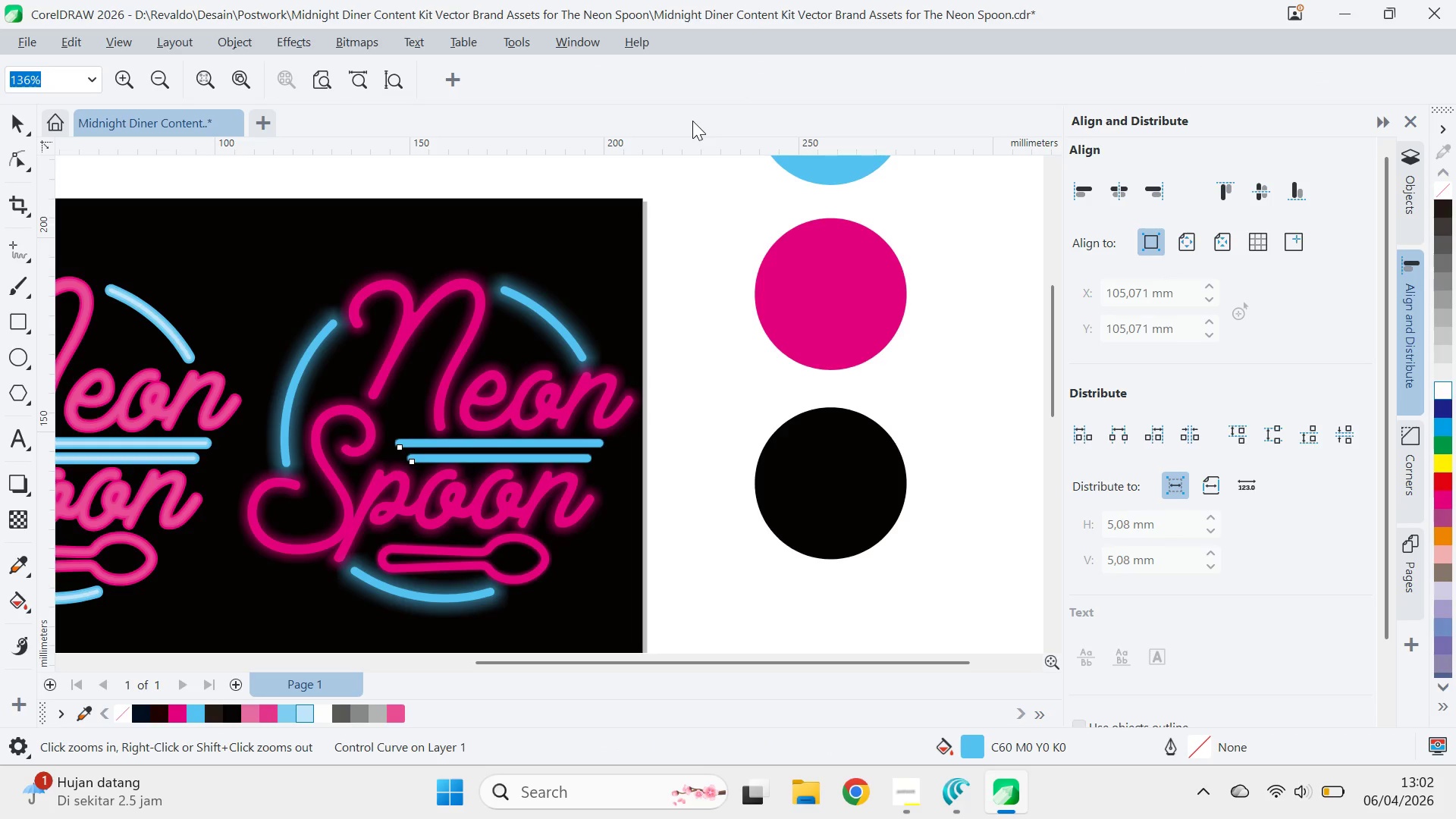 
key(Control+Z)
 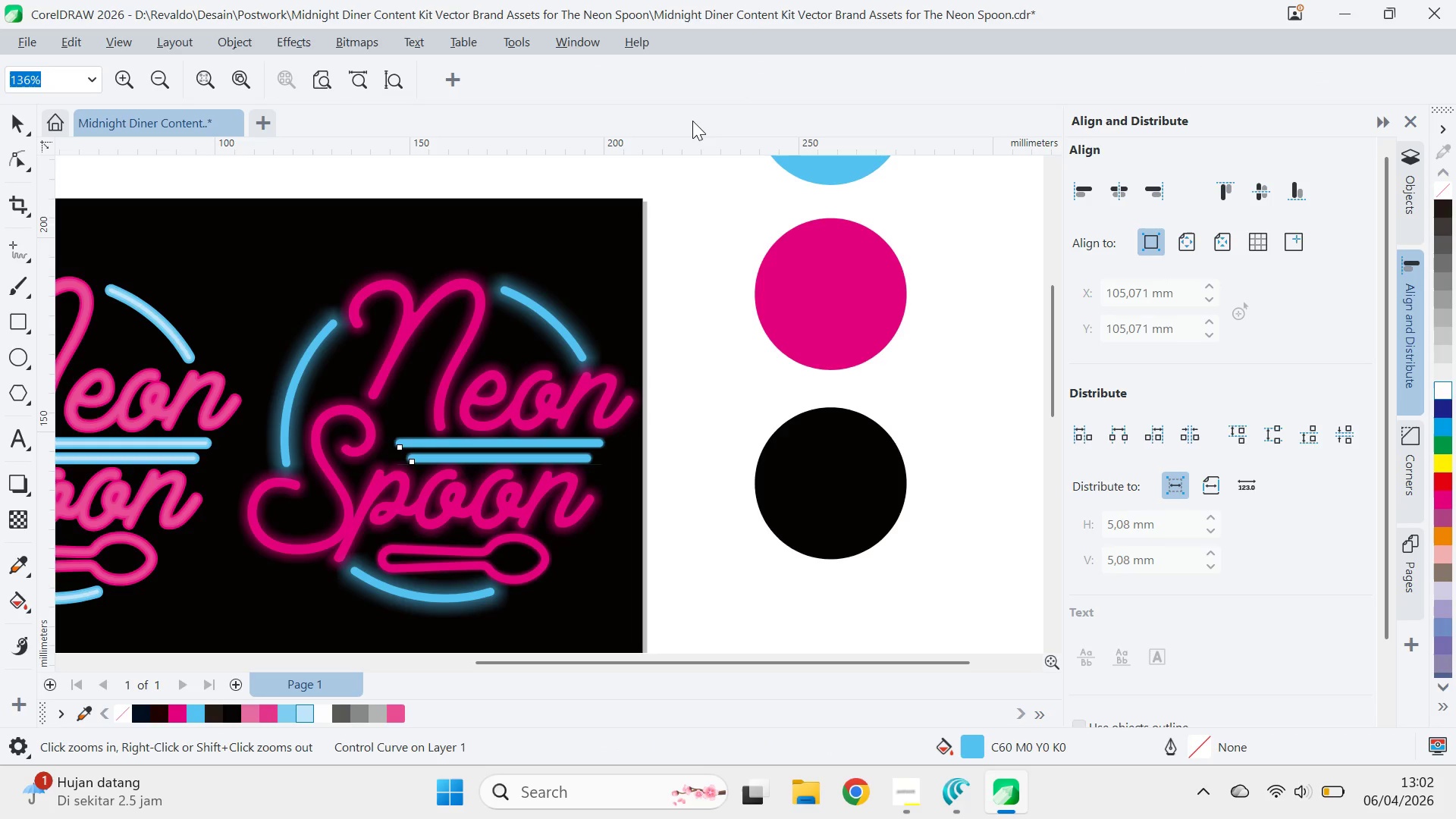 
key(V)
 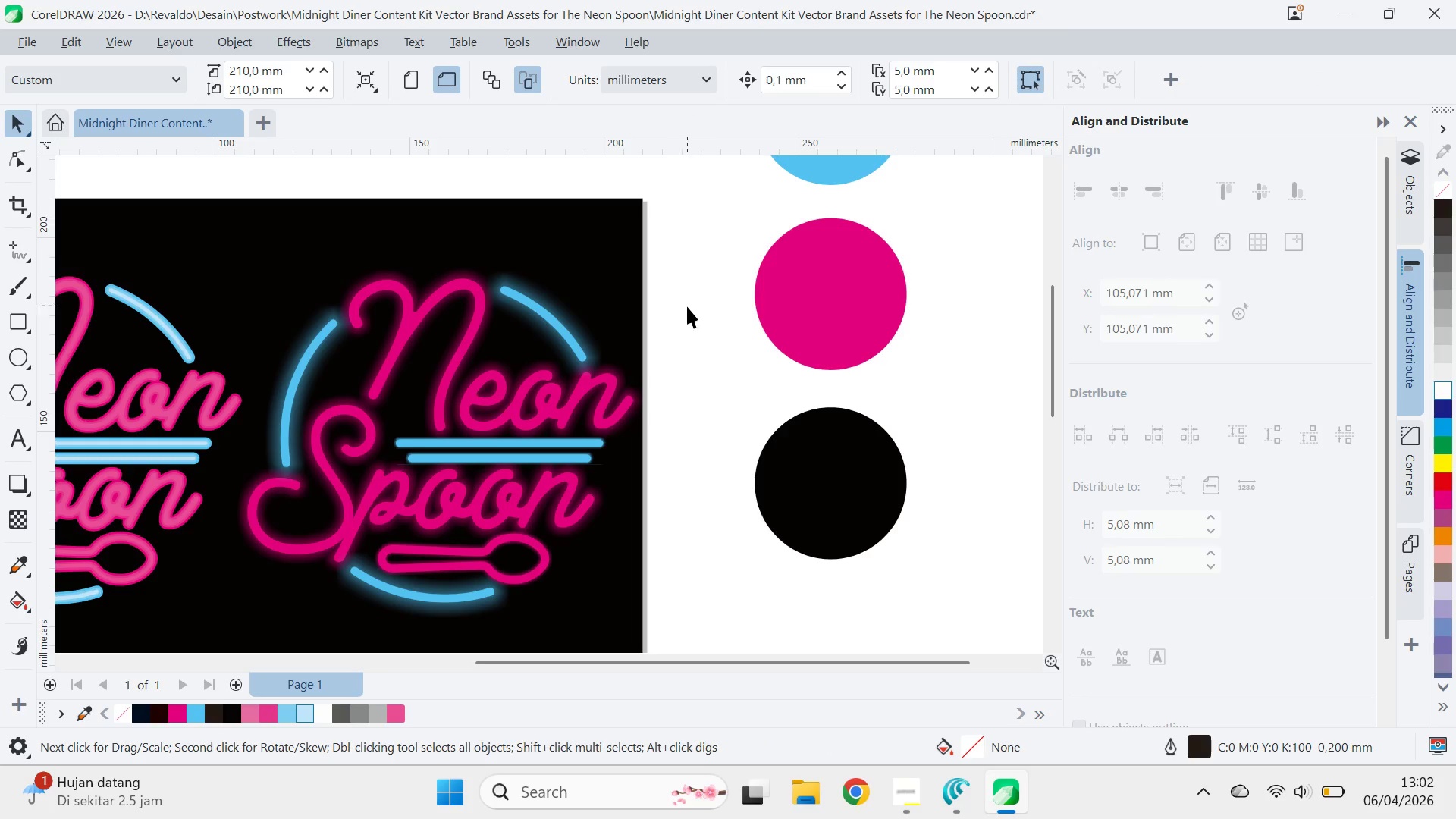 
key(Q)
 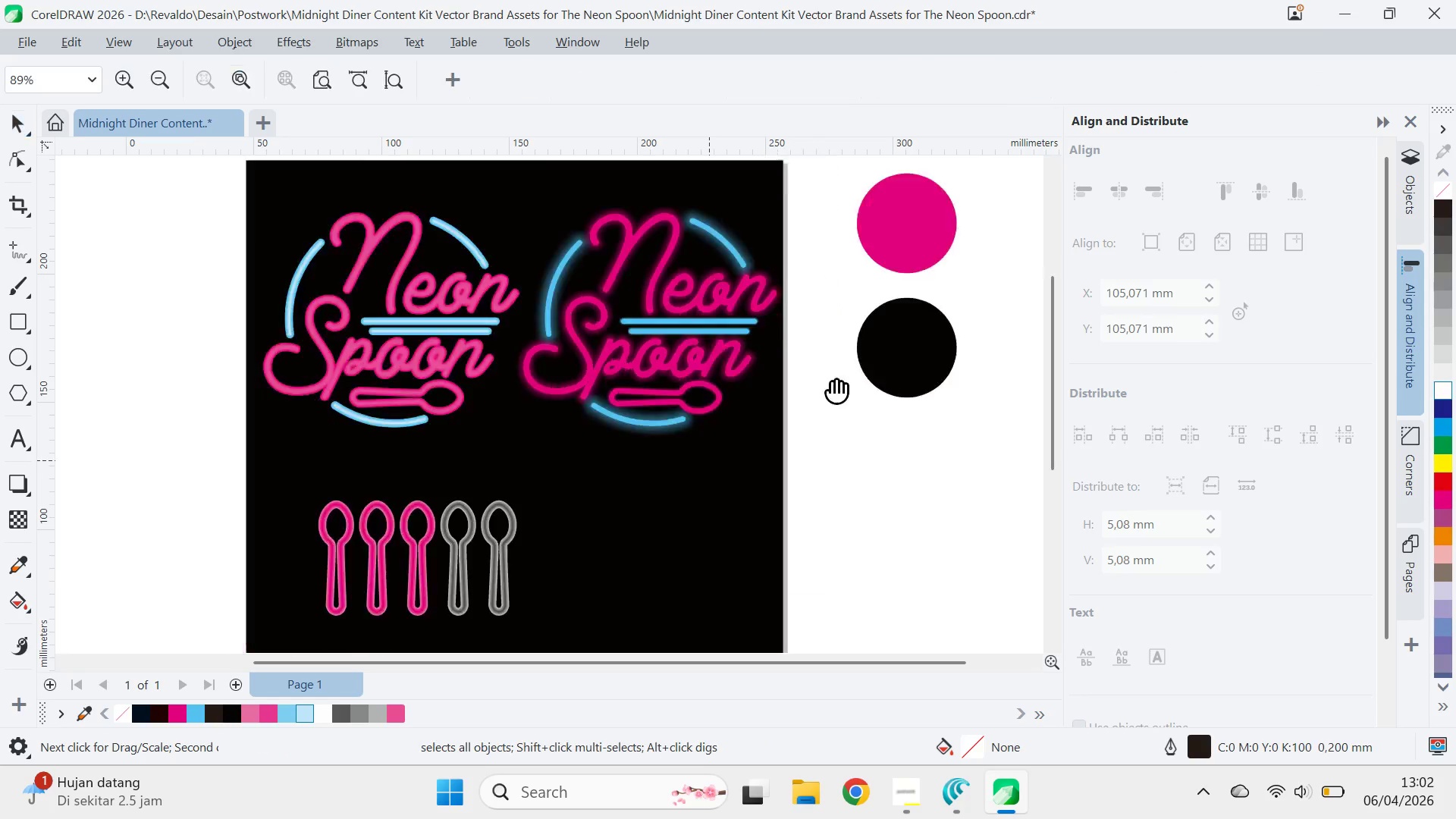 
left_click_drag(start_coordinate=[711, 471], to_coordinate=[920, 403])
 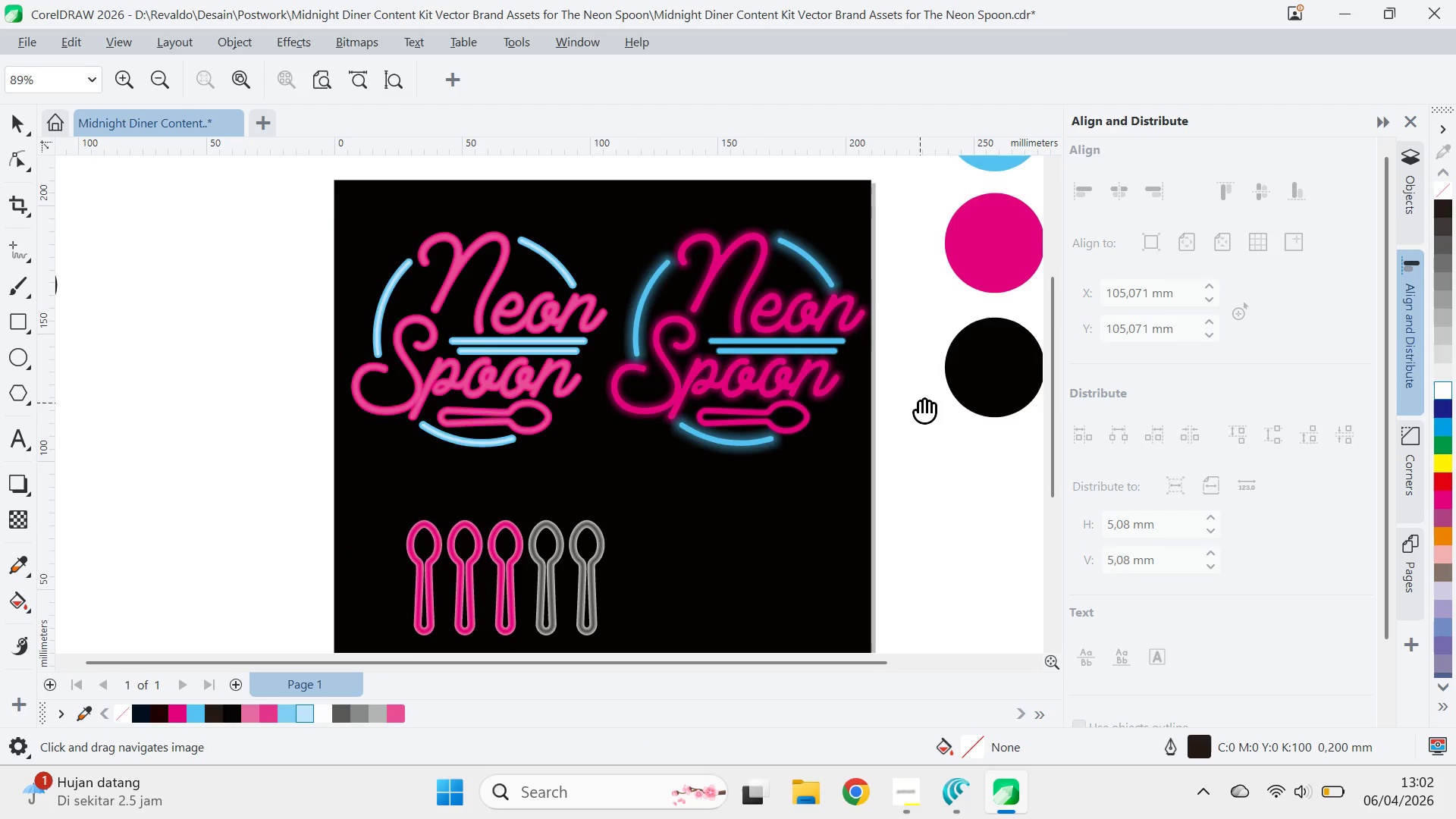 
scroll: coordinate [701, 345], scroll_direction: down, amount: 3.0
 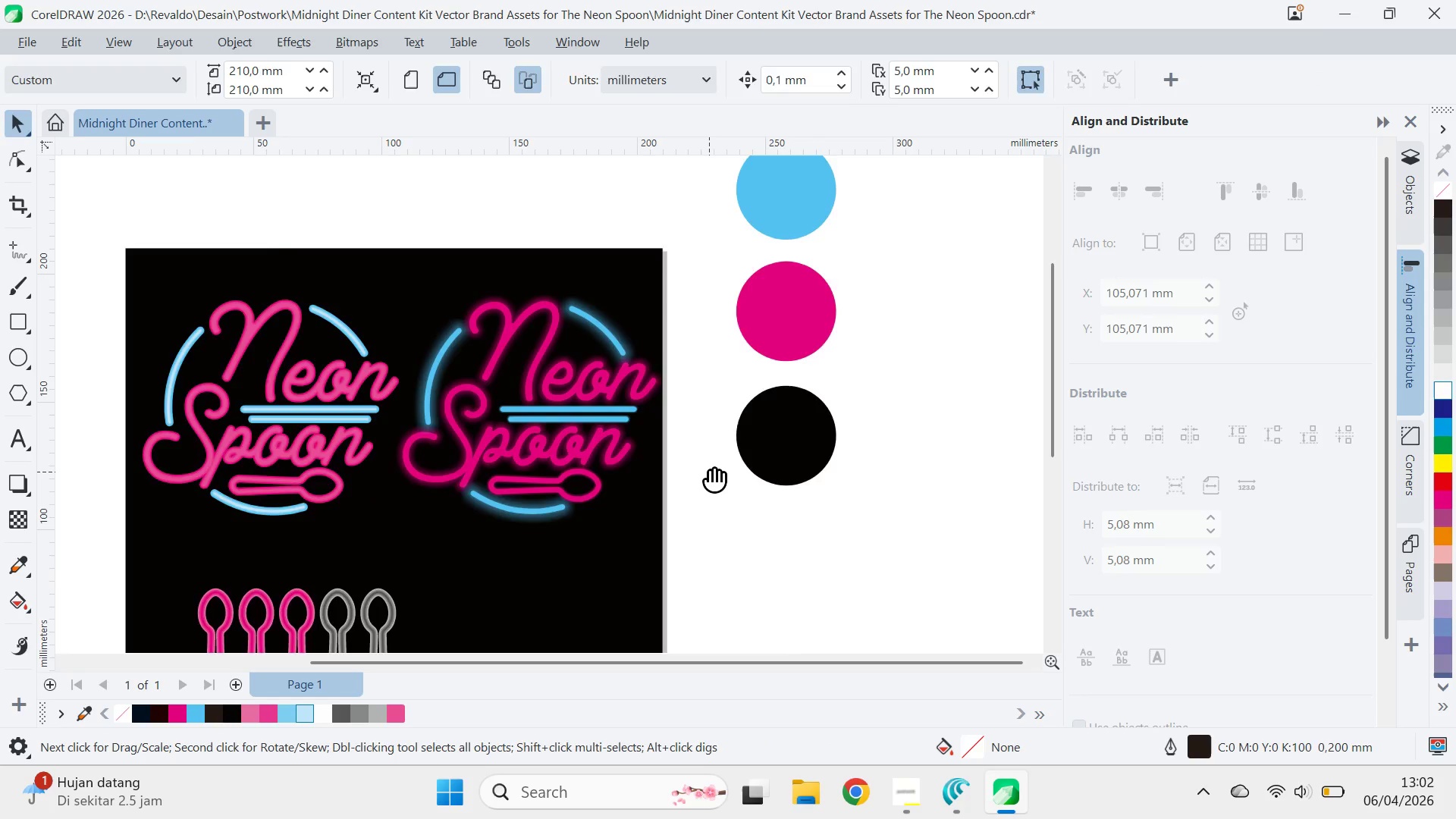 
key(V)
 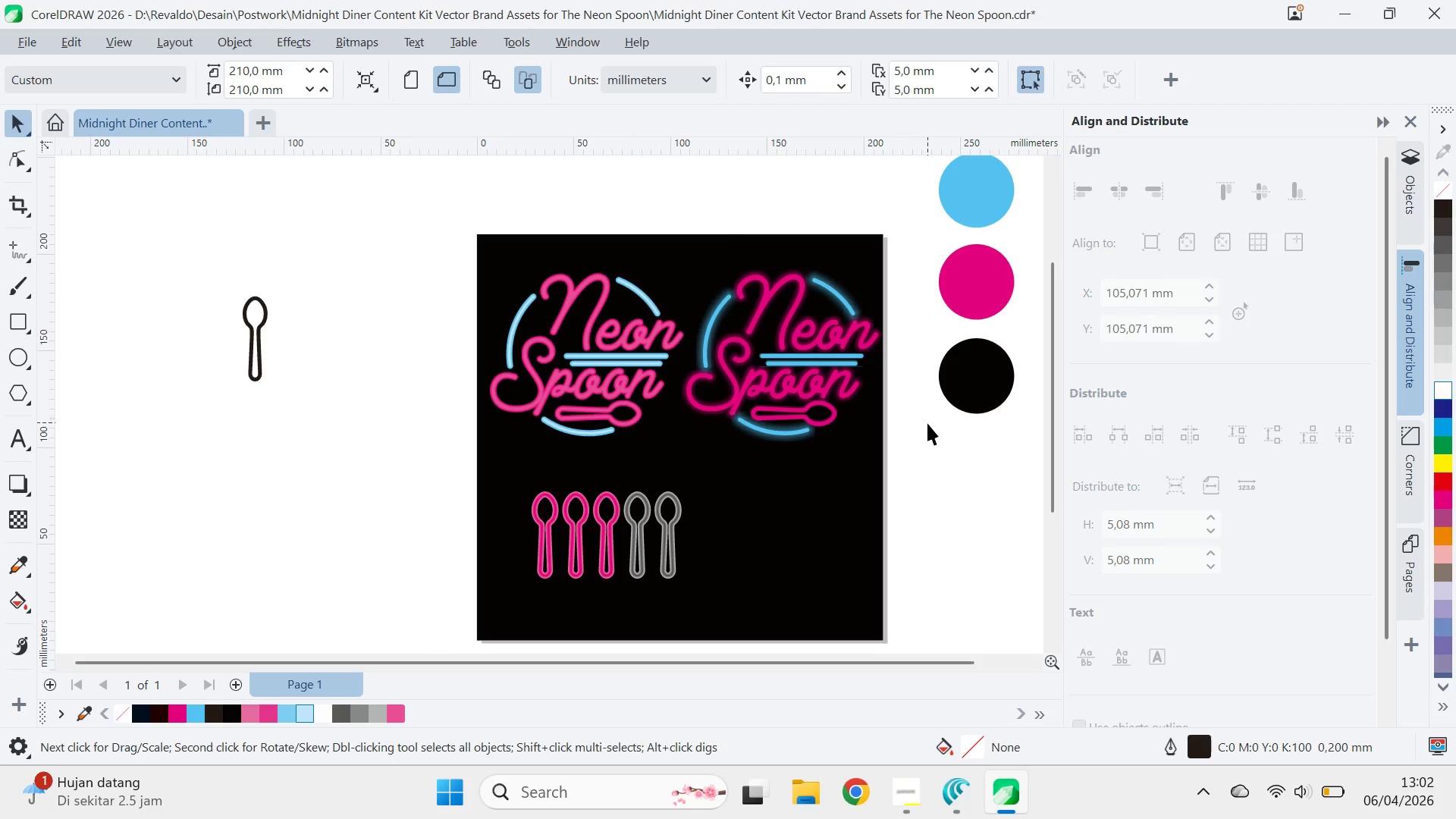 
scroll: coordinate [920, 403], scroll_direction: down, amount: 2.0
 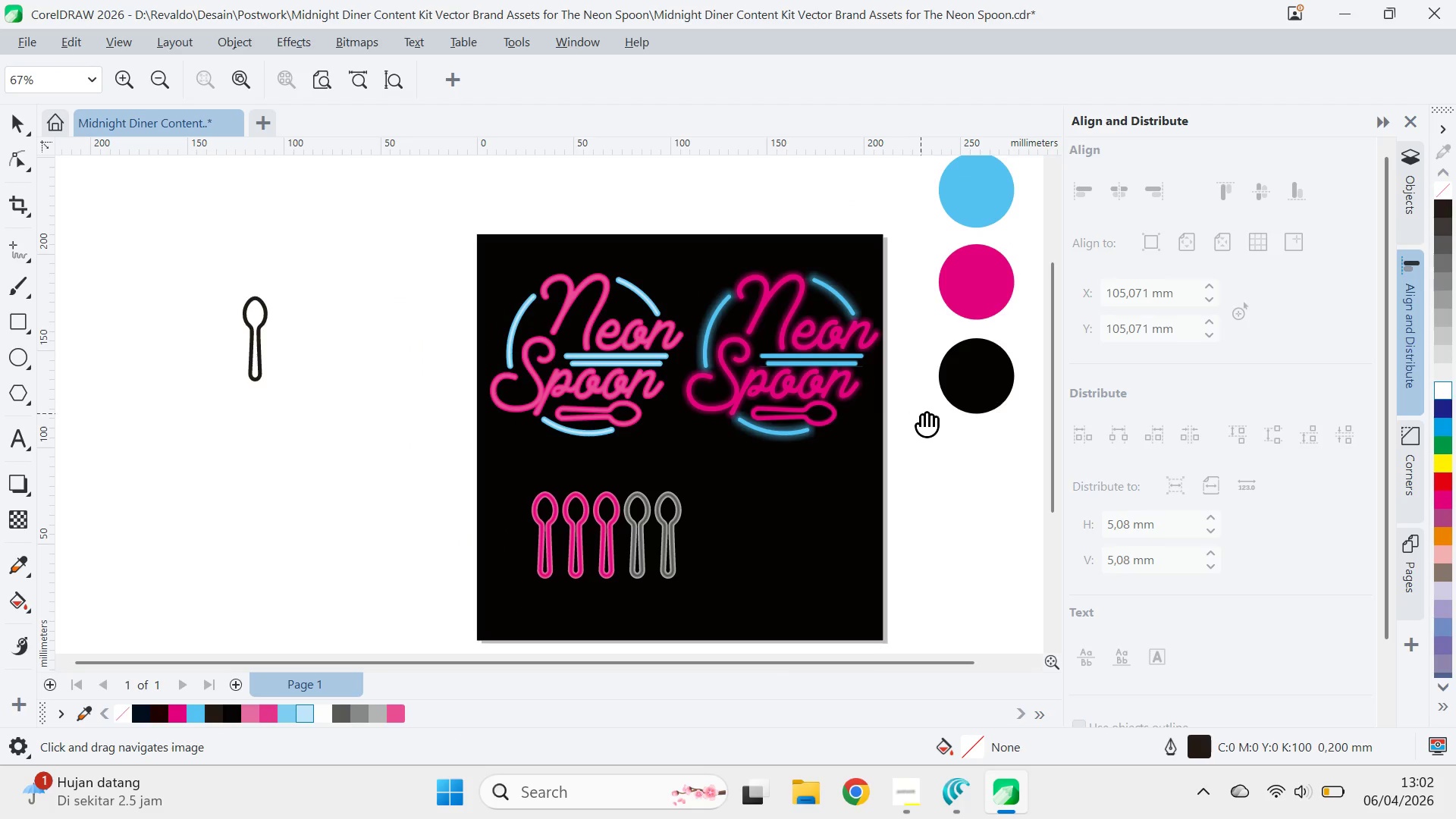 
type(qv)
 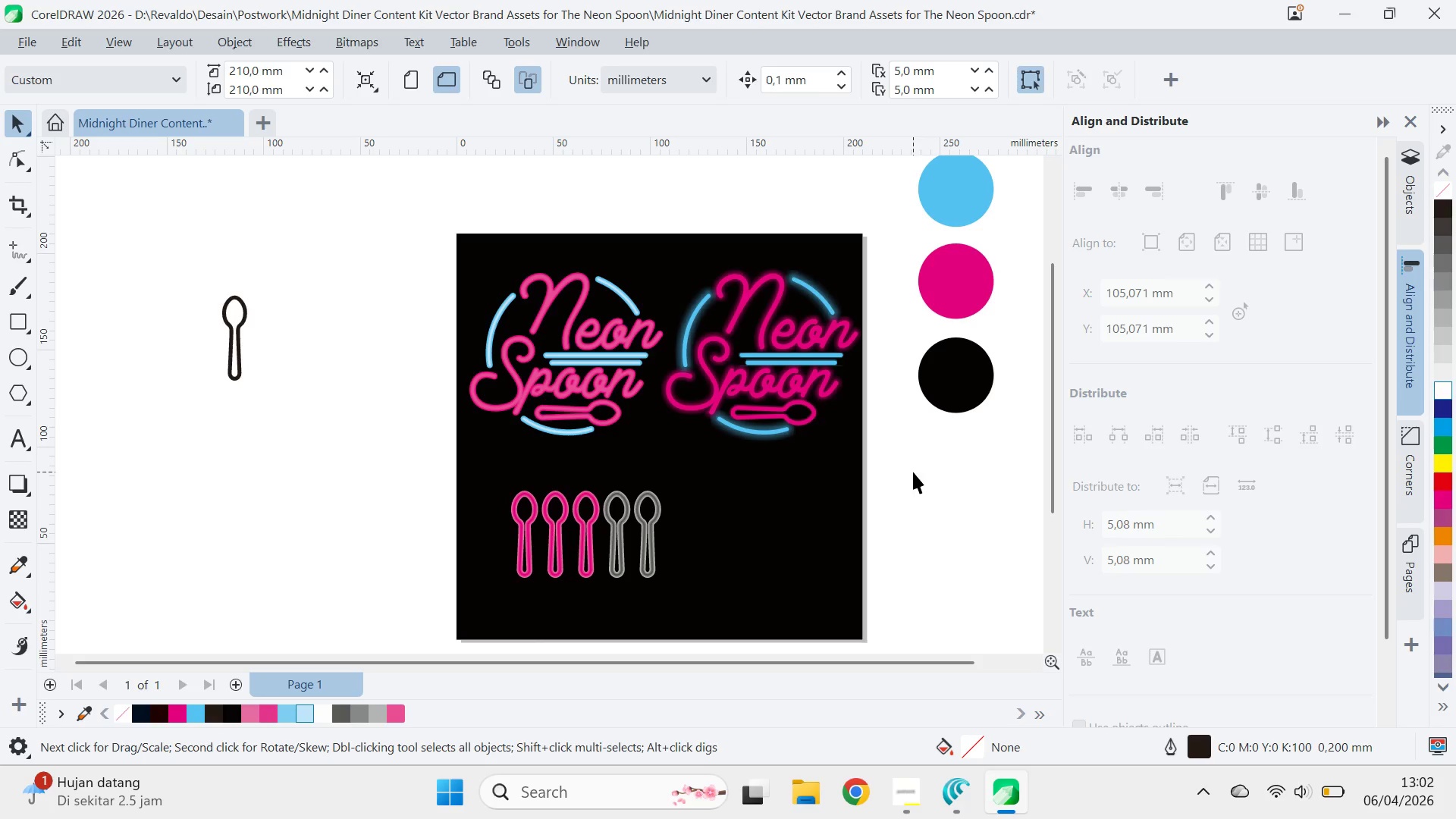 
left_click_drag(start_coordinate=[928, 430], to_coordinate=[908, 429])
 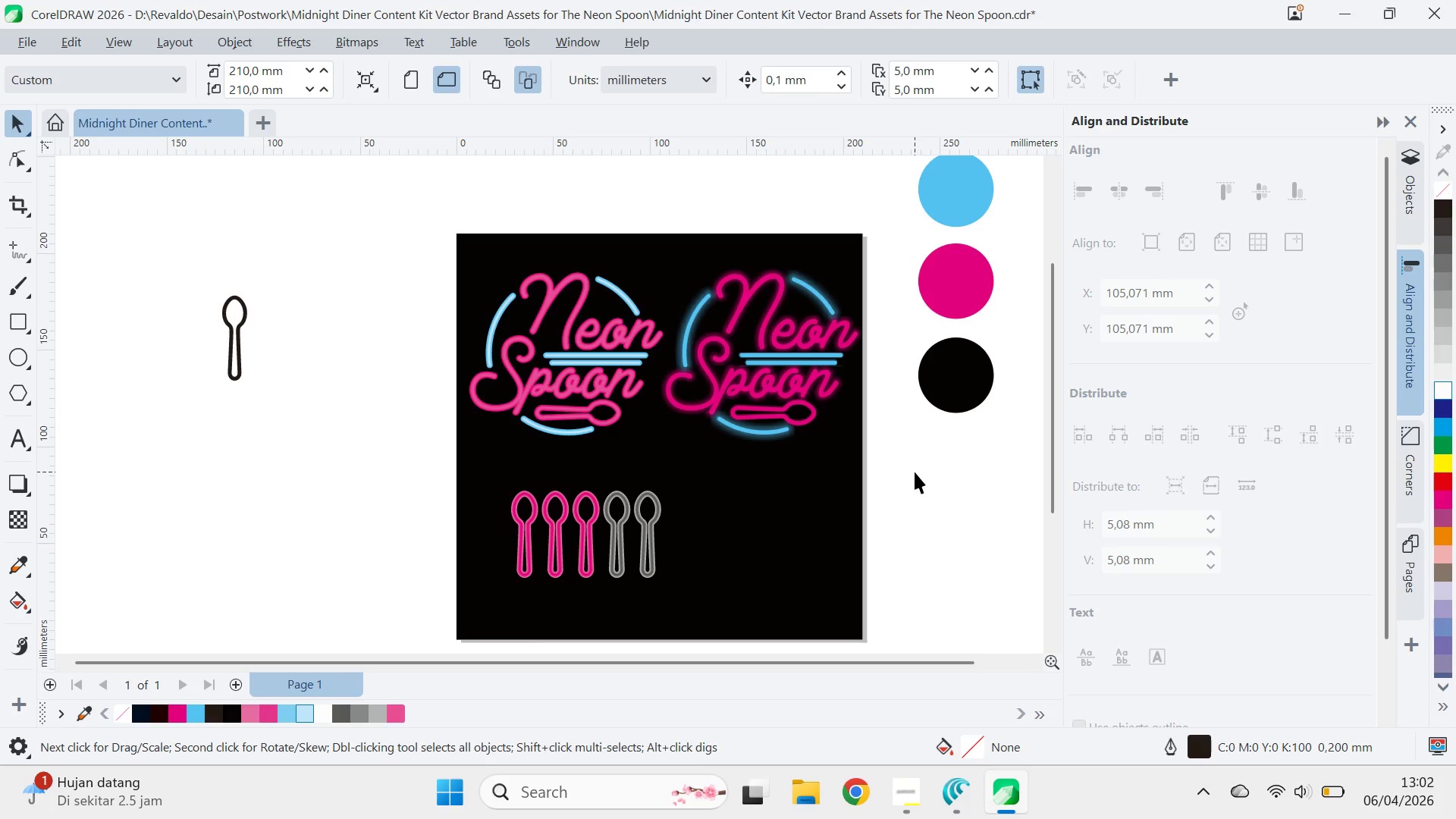 
key(Control+S)
 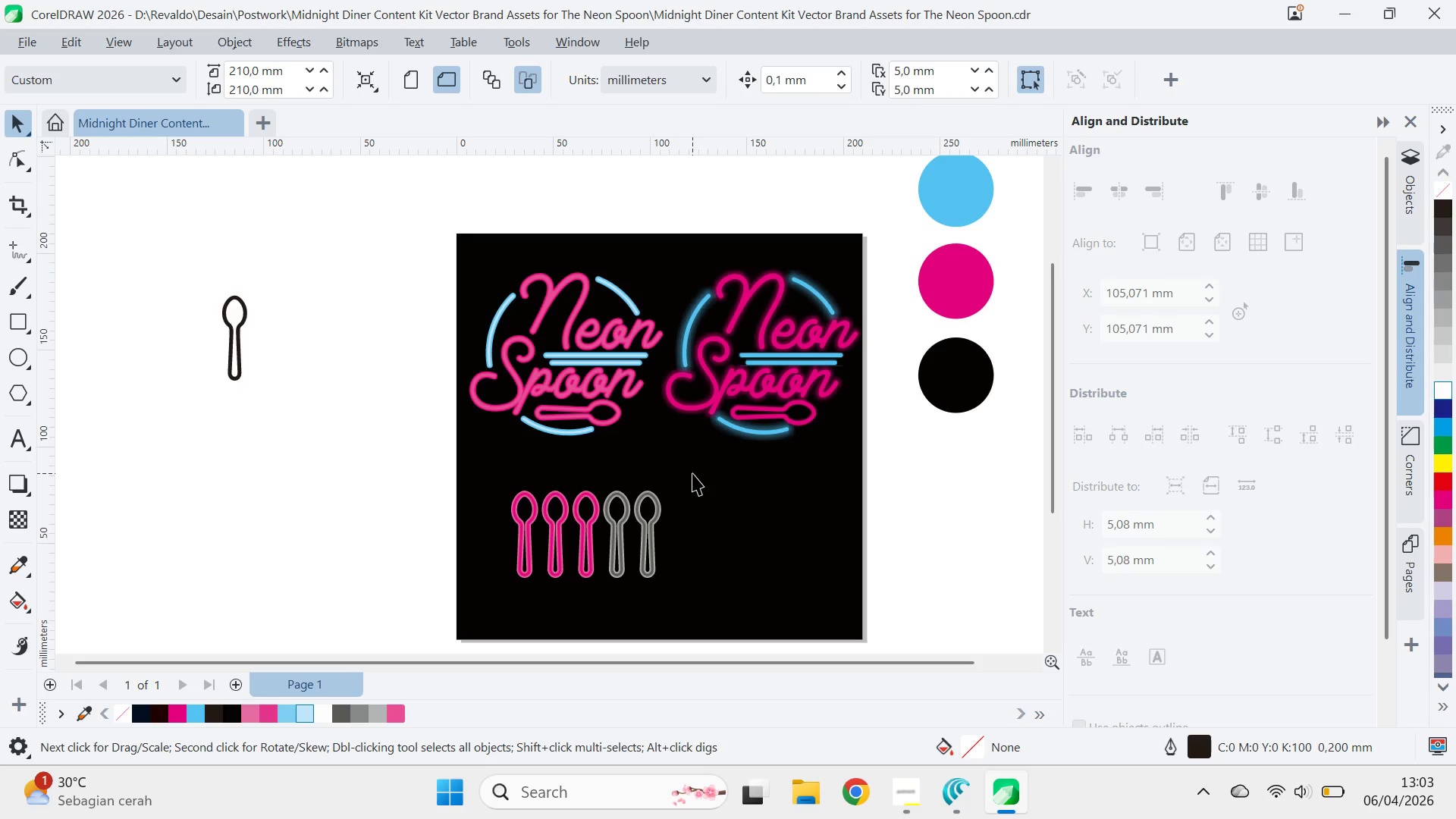 
wait(89.61)
 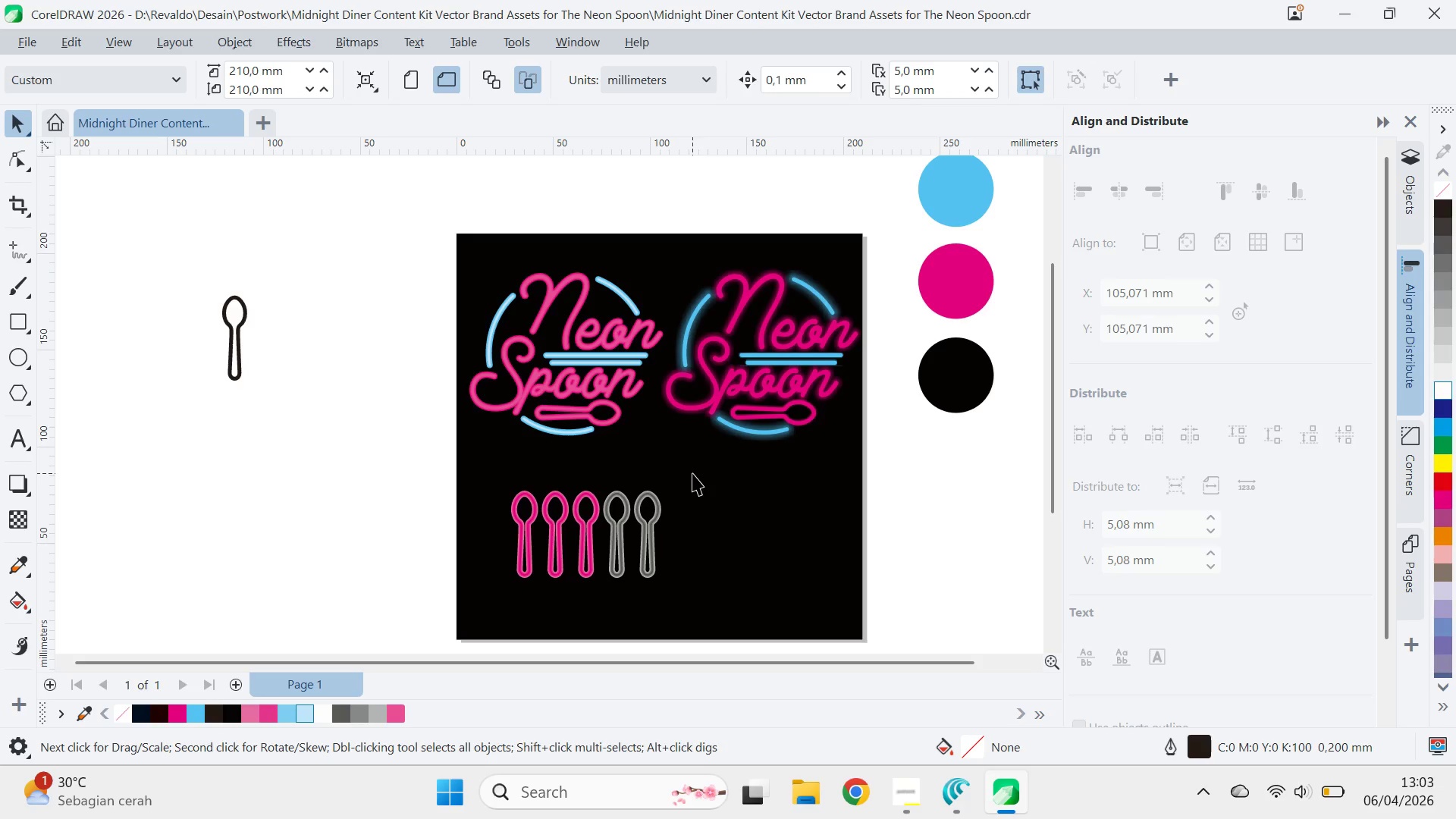 
key(Alt+Tab)